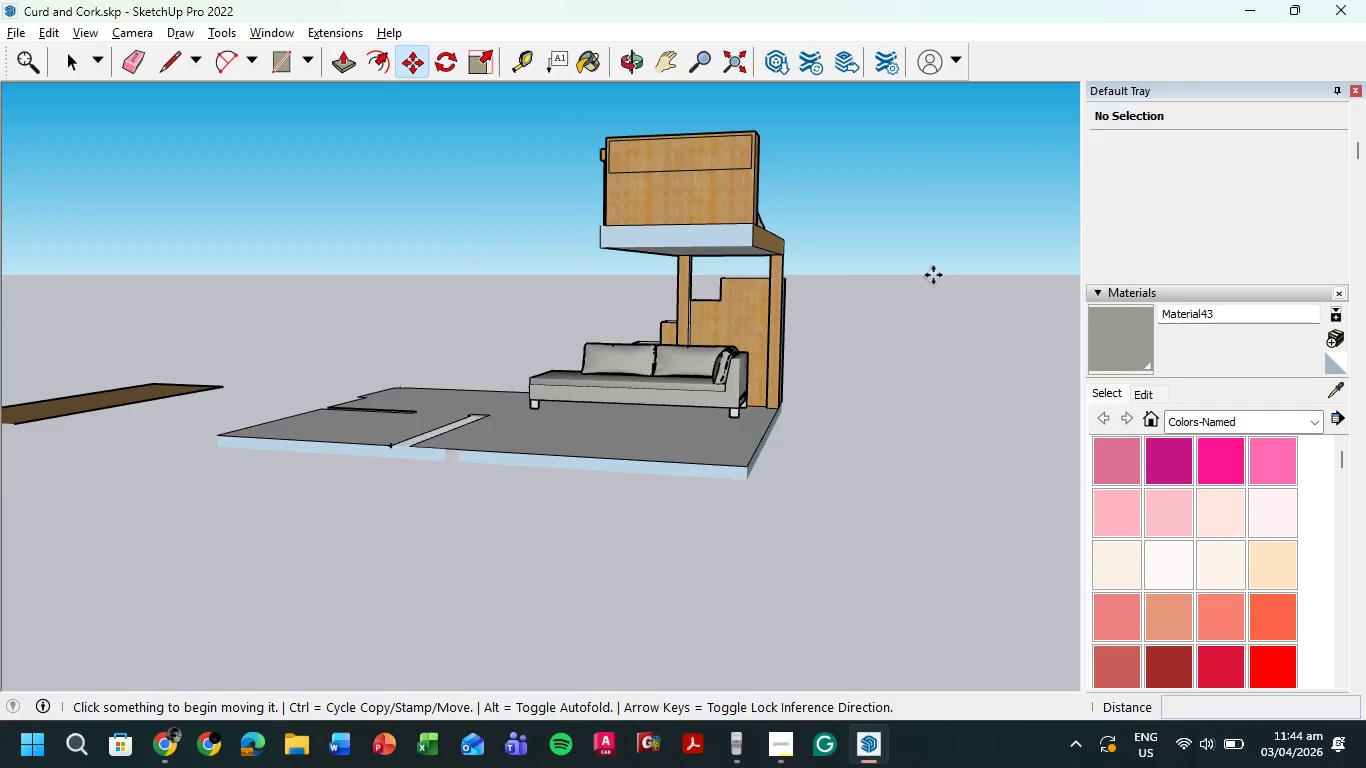 
hold_key(key=ShiftLeft, duration=0.61)
 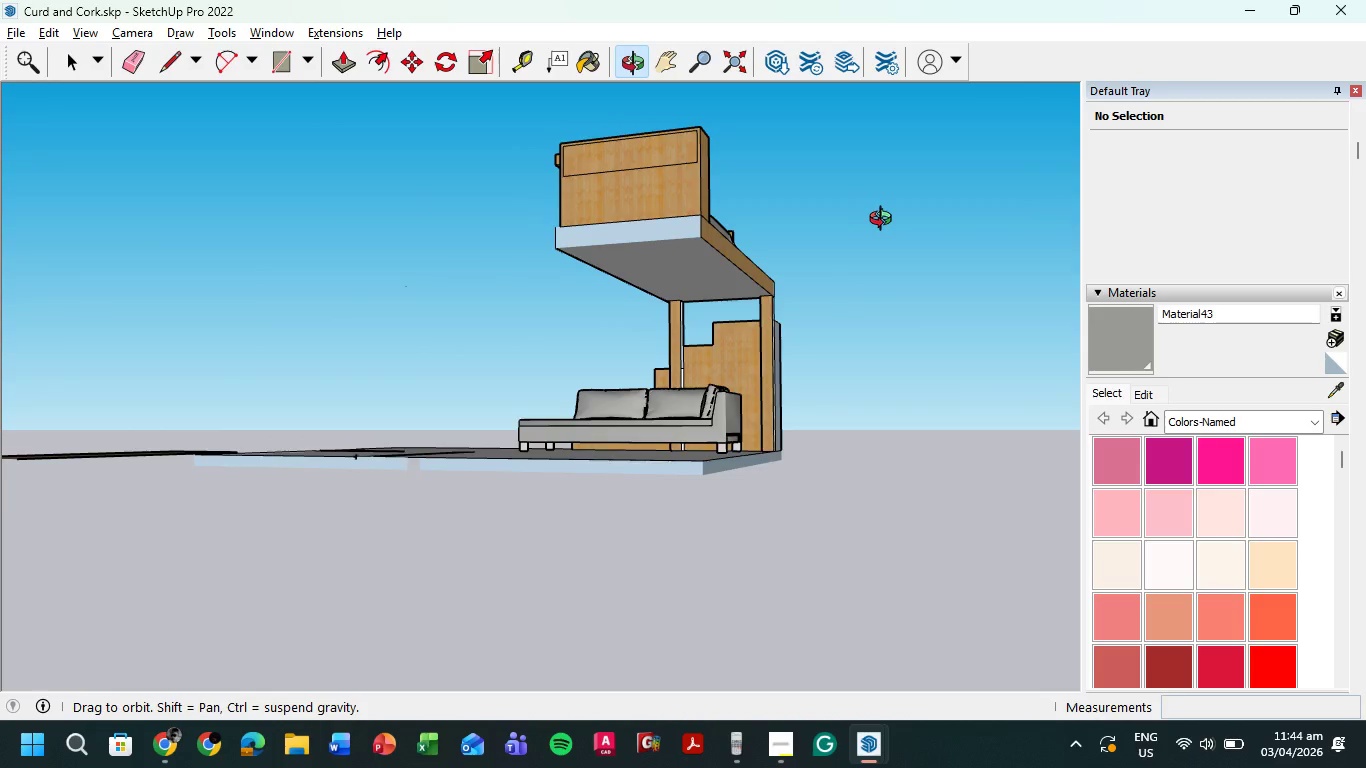 
scroll: coordinate [717, 305], scroll_direction: up, amount: 7.0
 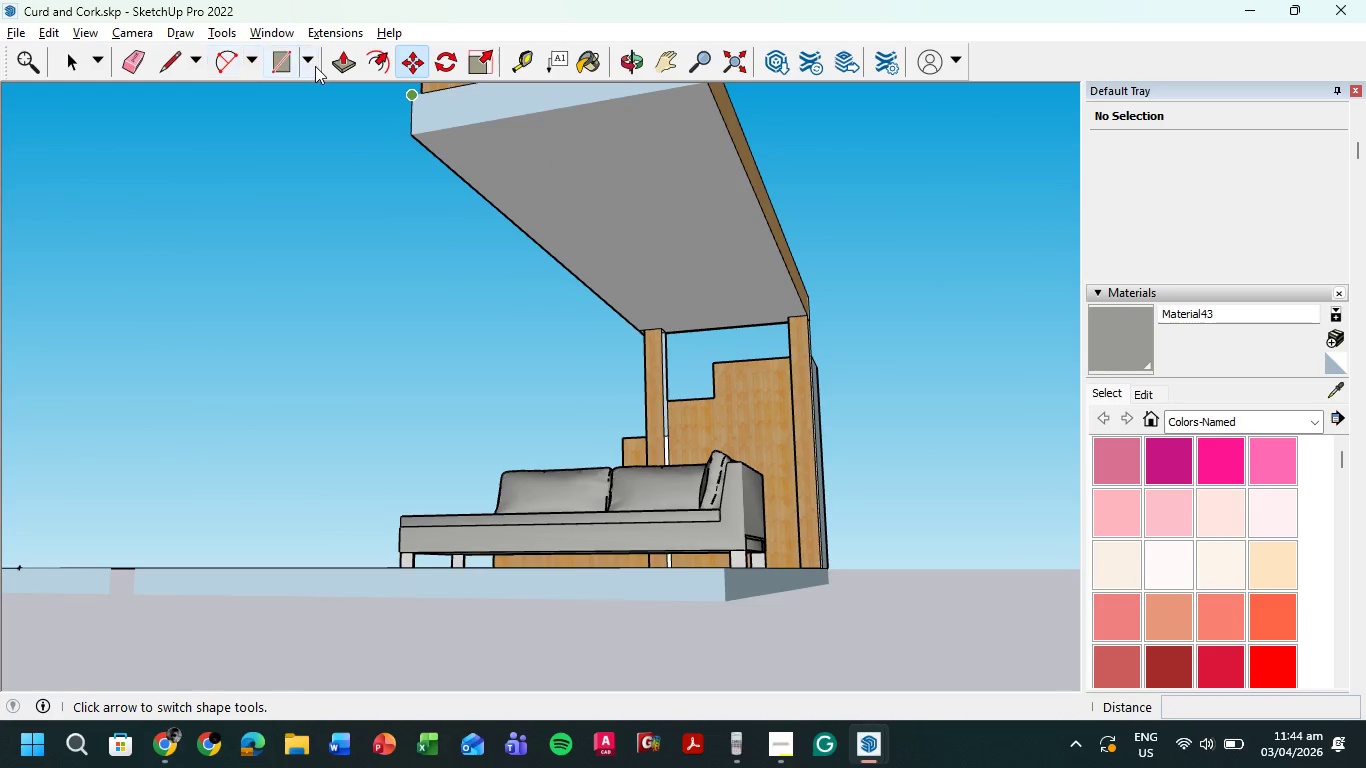 
left_click([381, 64])
 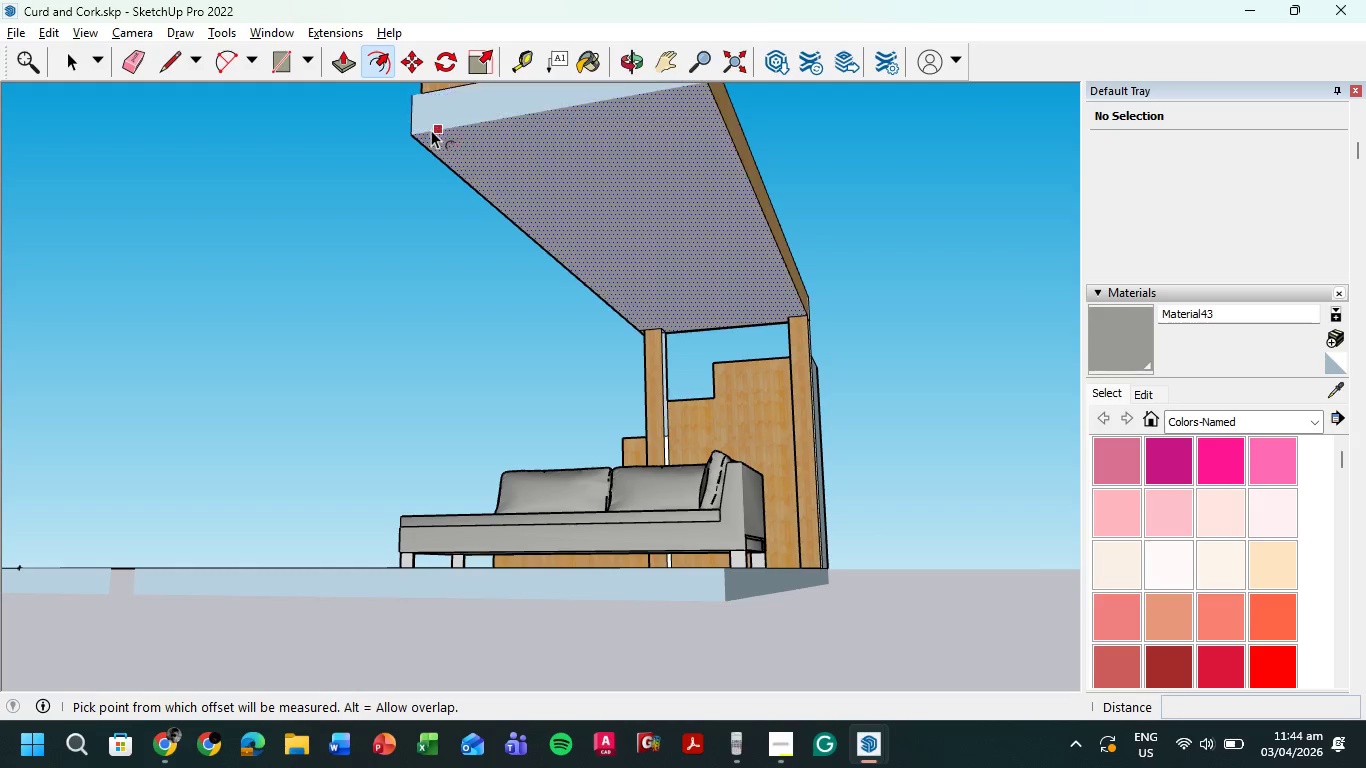 
left_click([414, 132])
 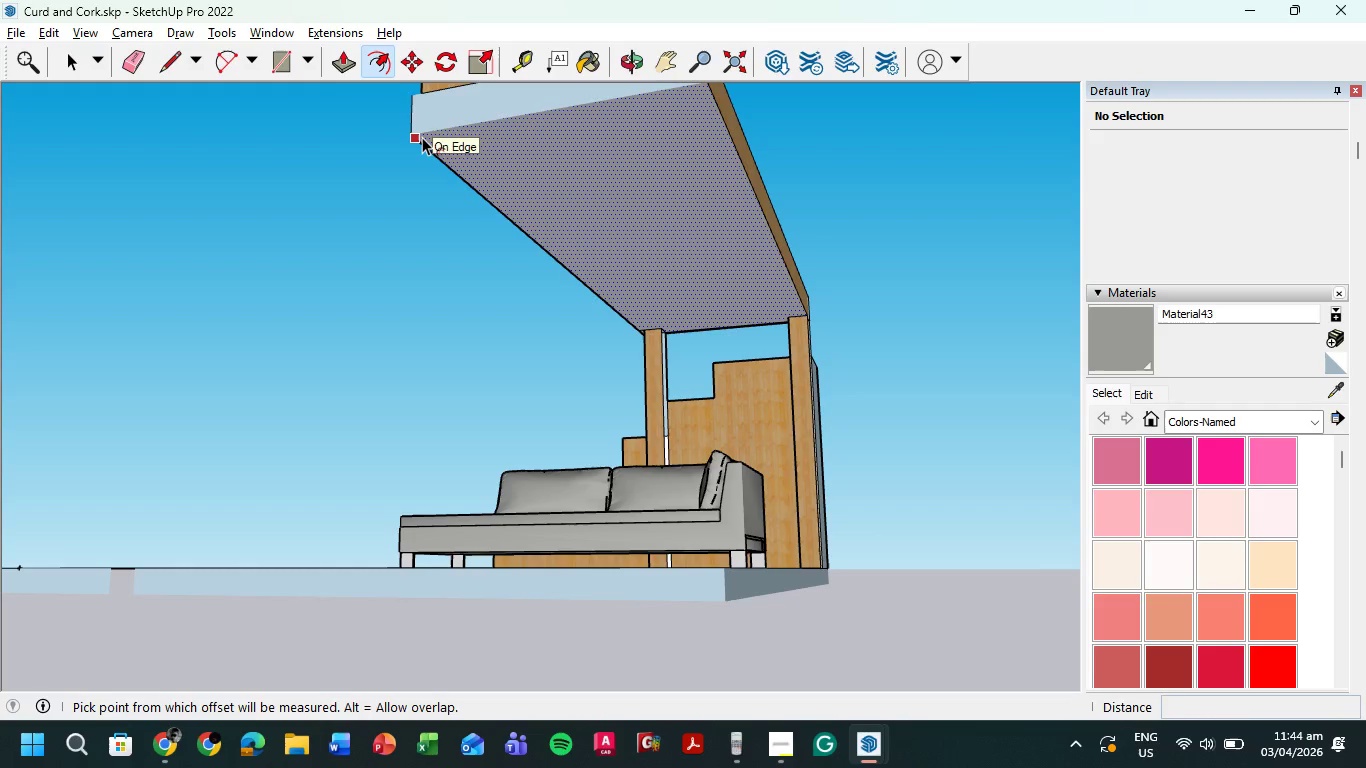 
left_click([422, 137])
 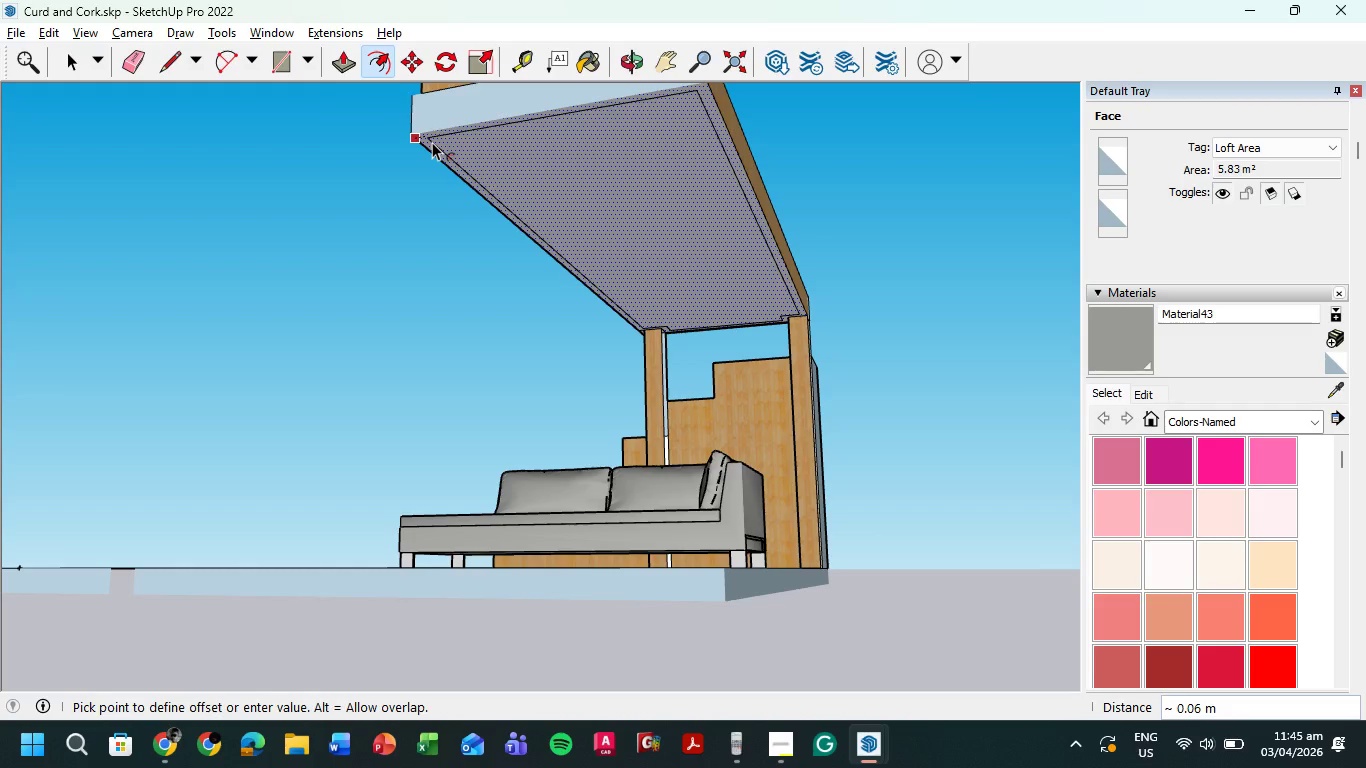 
wait(7.83)
 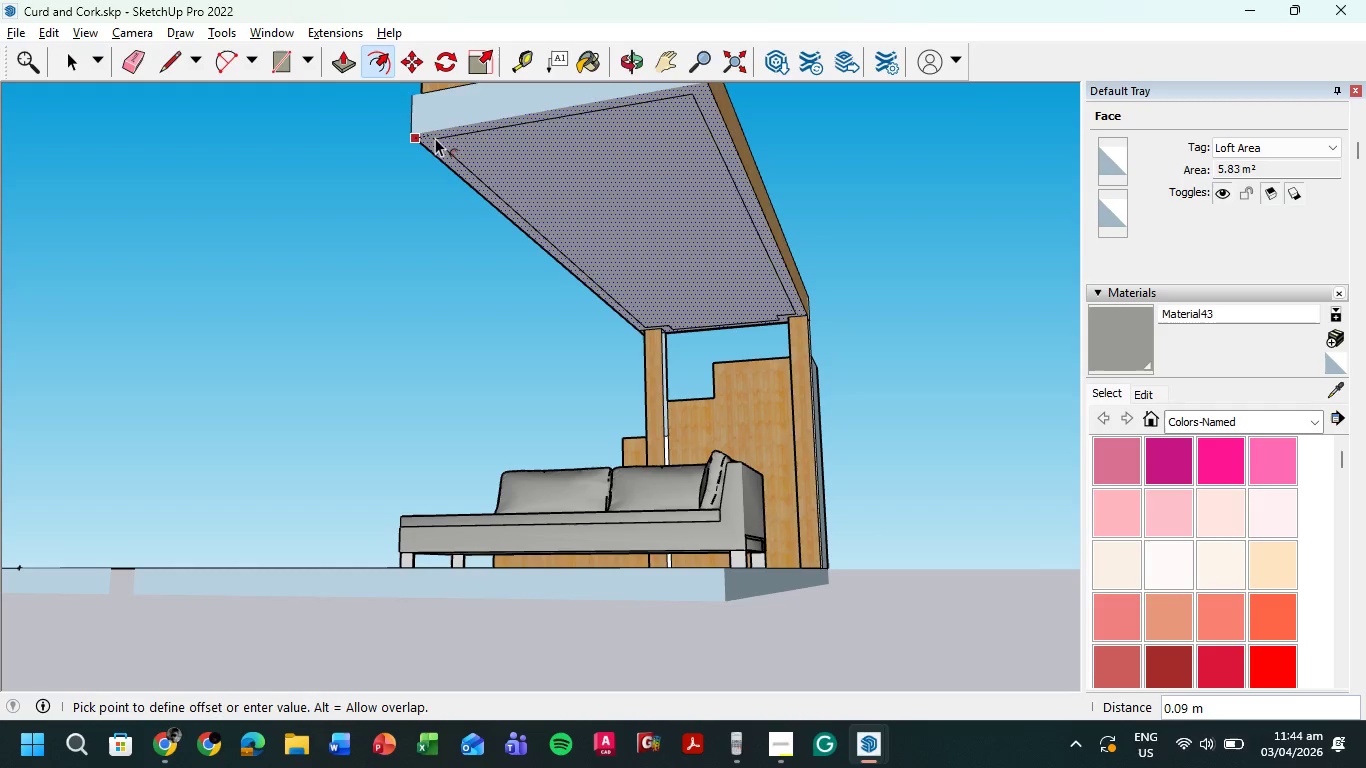 
key(Numpad0)
 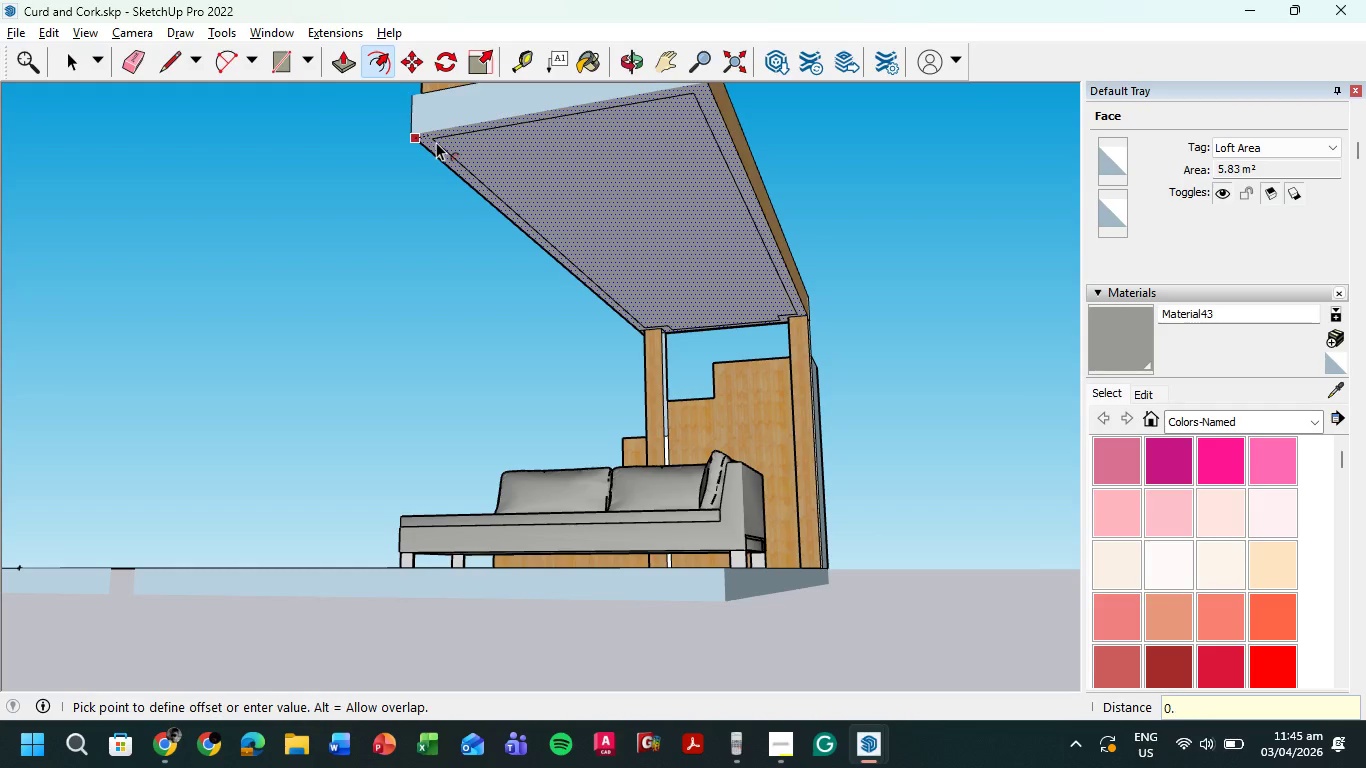 
key(NumpadDecimal)
 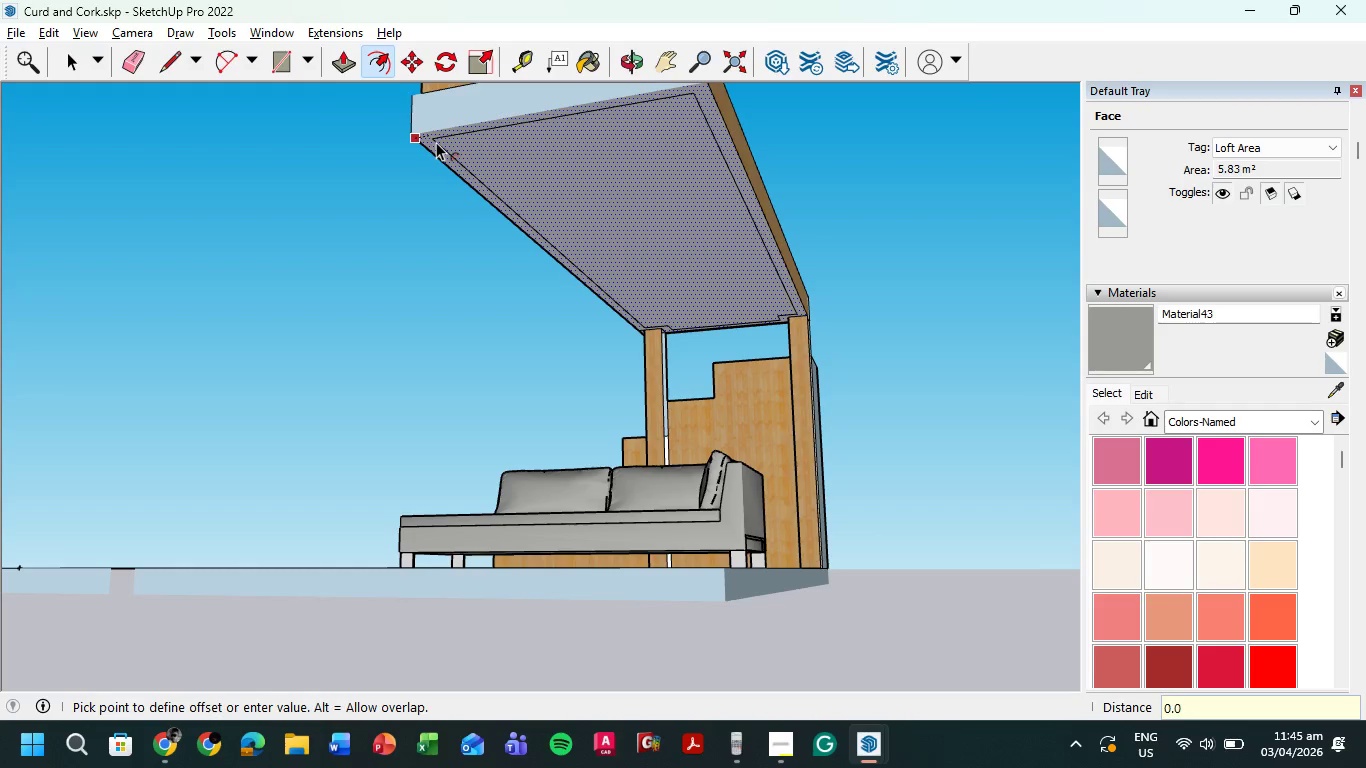 
key(Numpad0)
 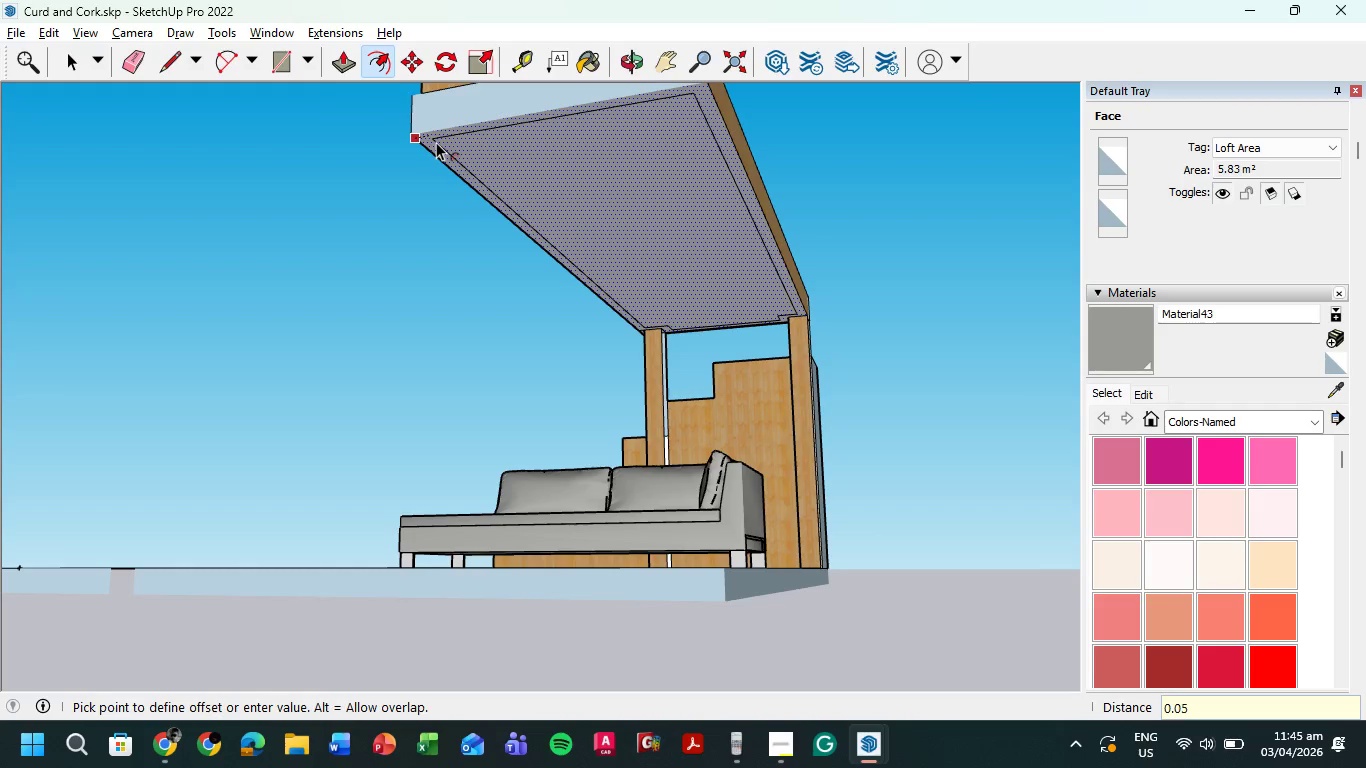 
key(Numpad5)
 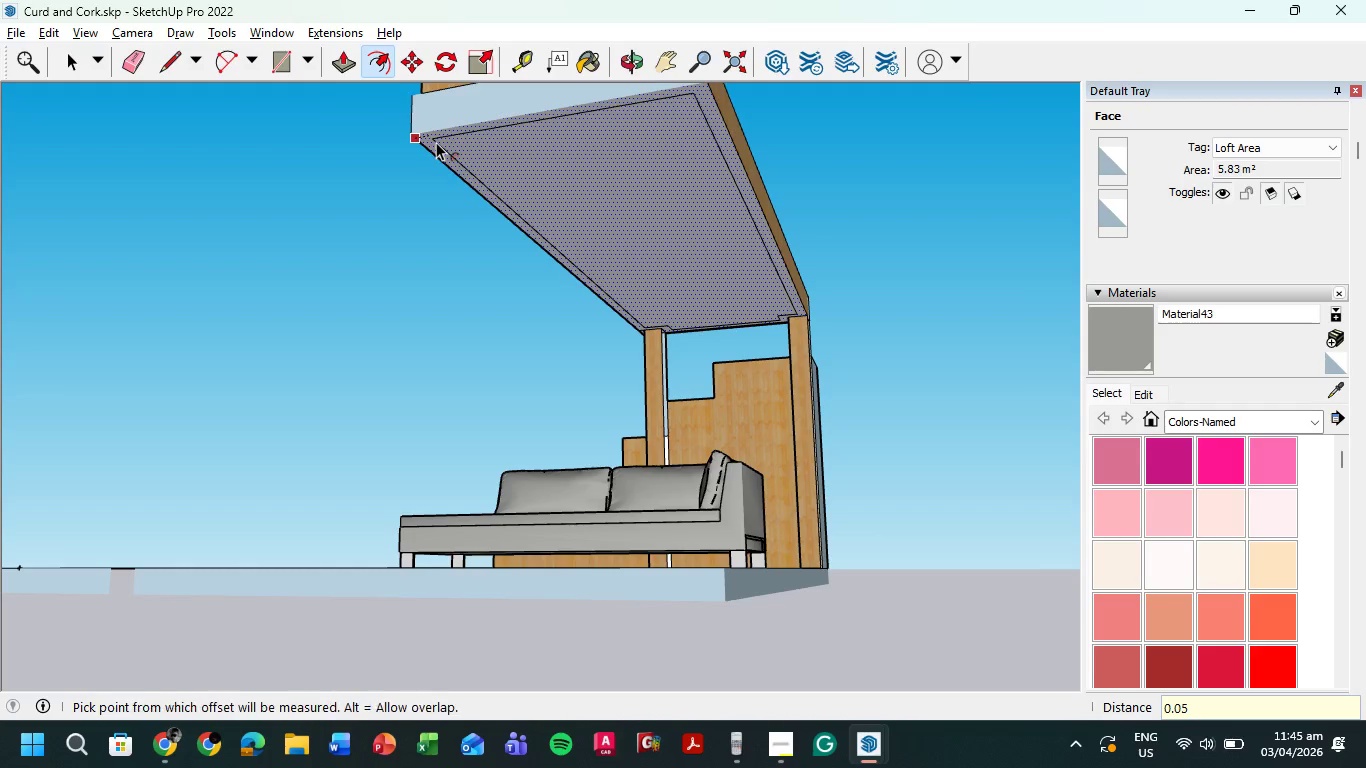 
key(NumpadEnter)
 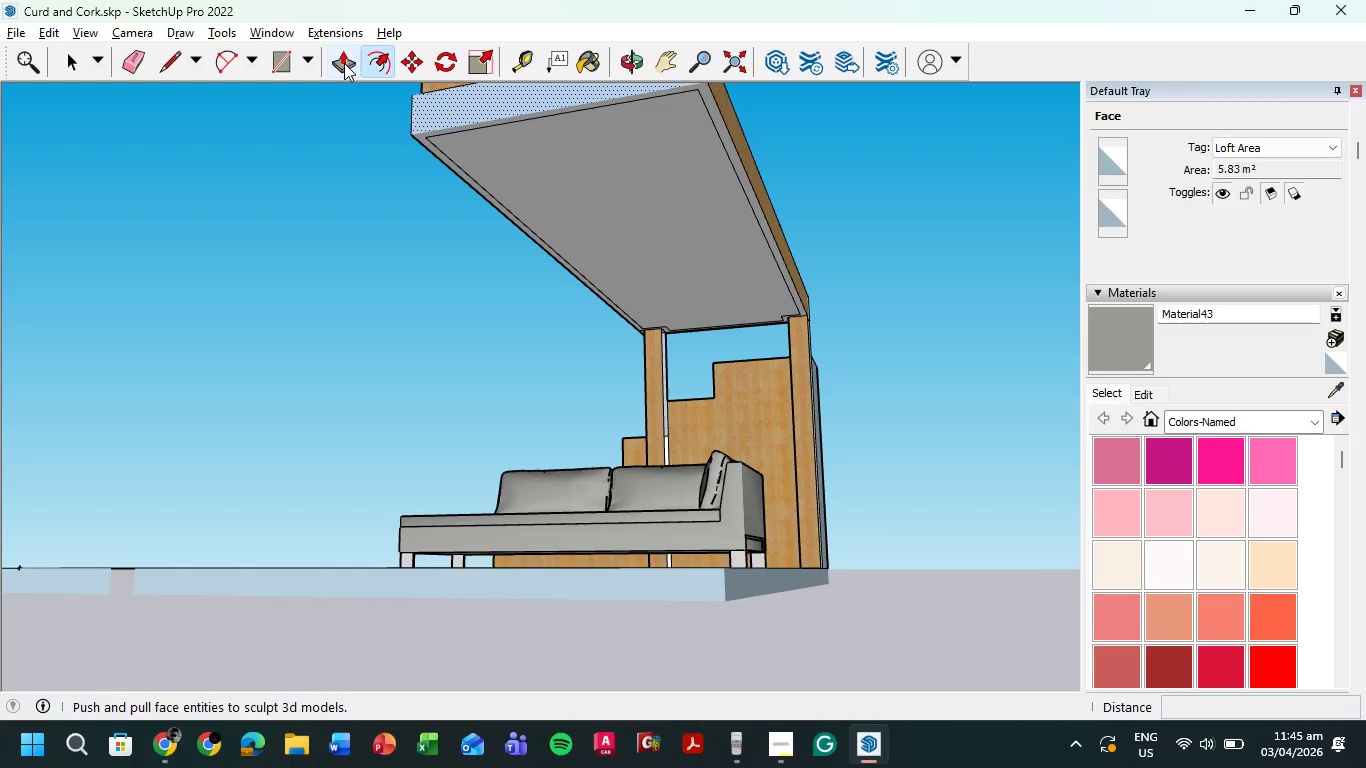 
left_click([340, 61])
 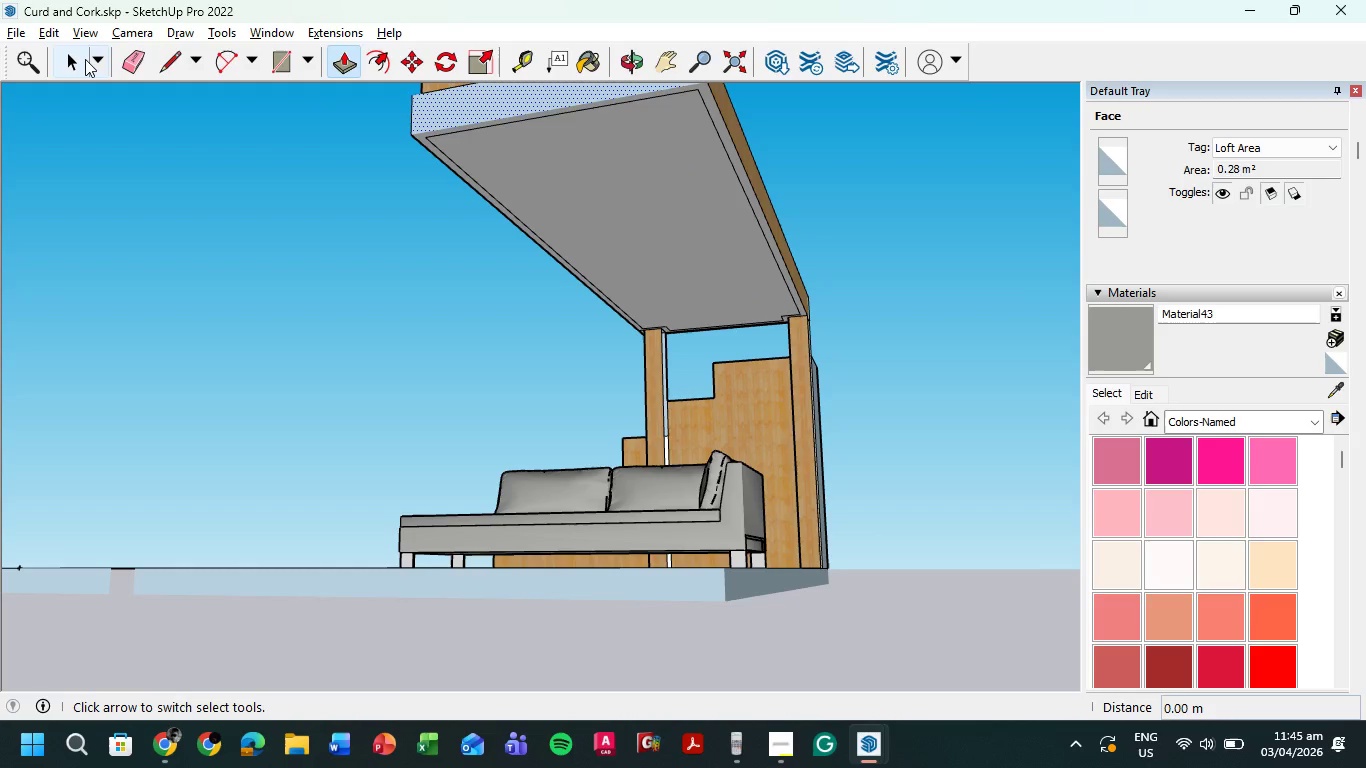 
double_click([566, 183])
 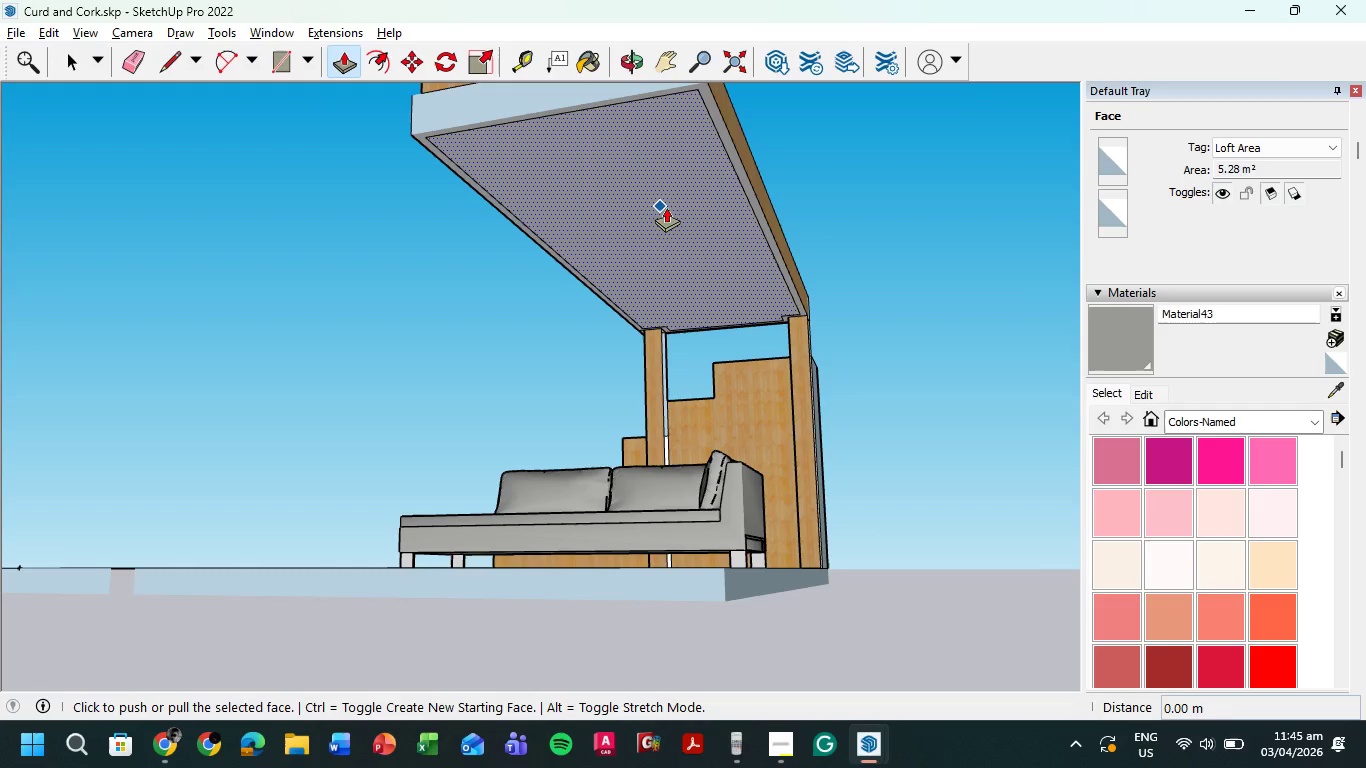 
left_click([643, 203])
 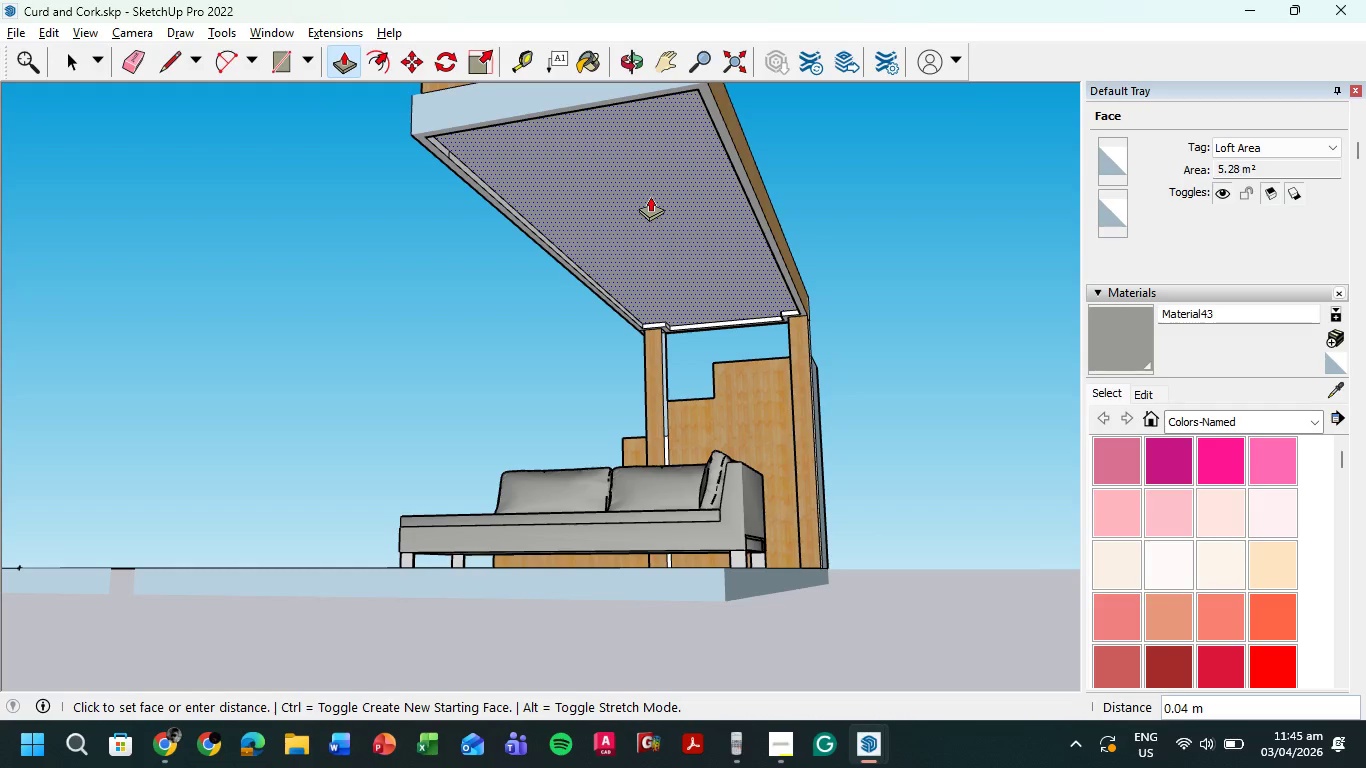 
key(Numpad0)
 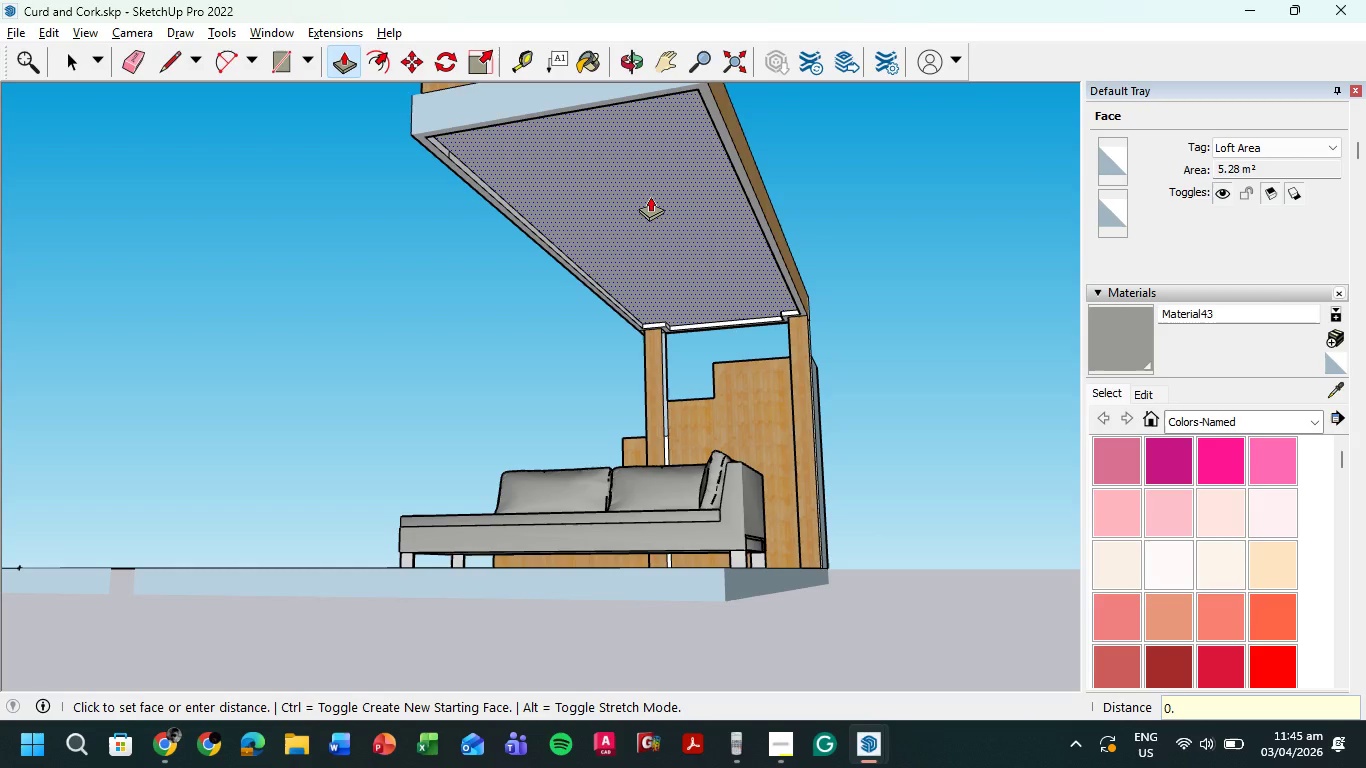 
key(NumpadDecimal)
 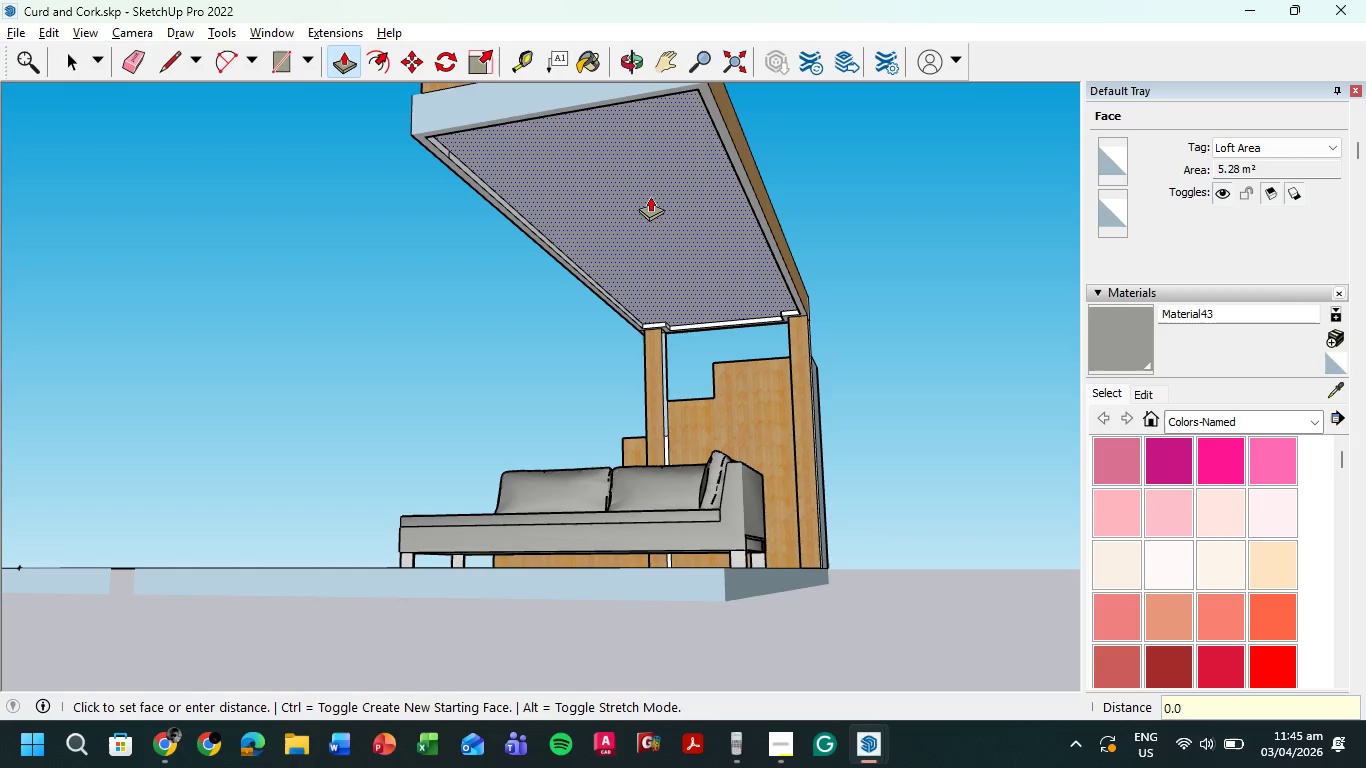 
key(Numpad0)
 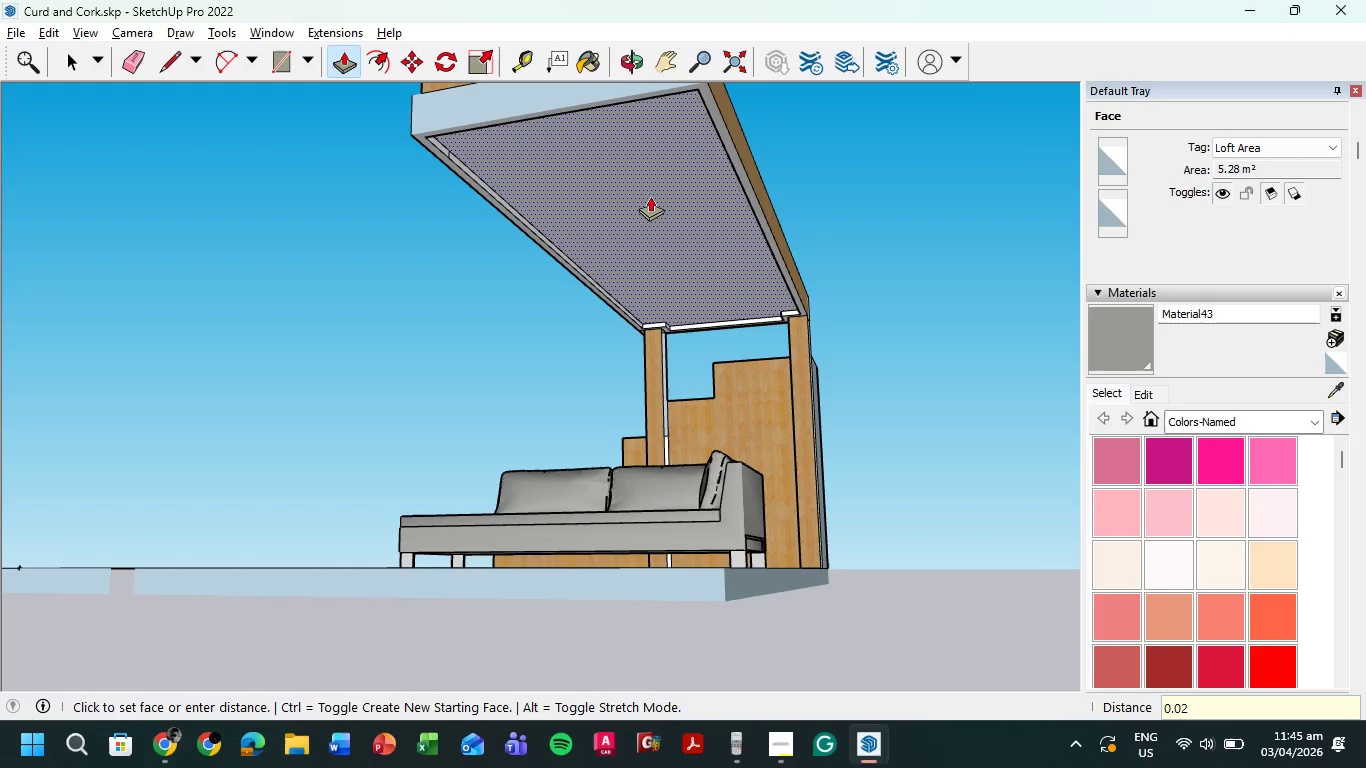 
key(Numpad2)
 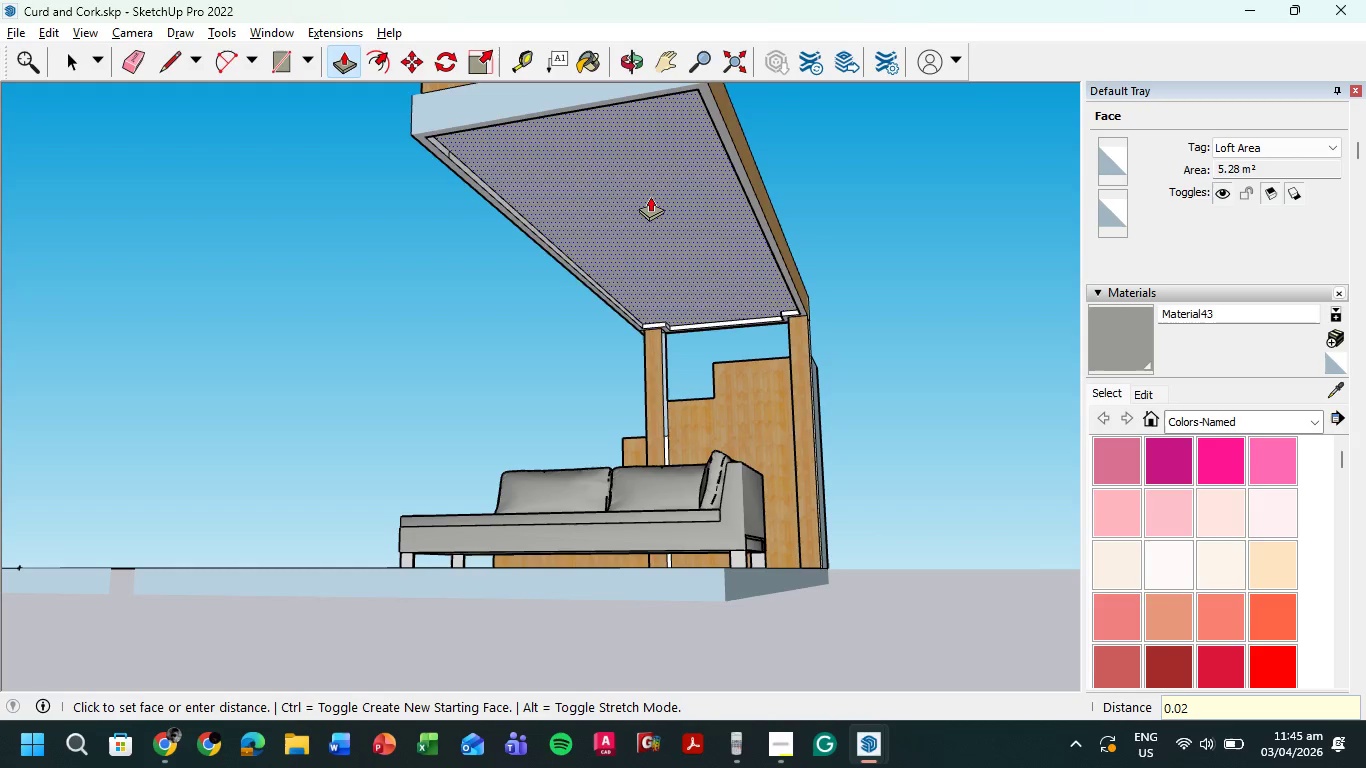 
key(NumpadEnter)
 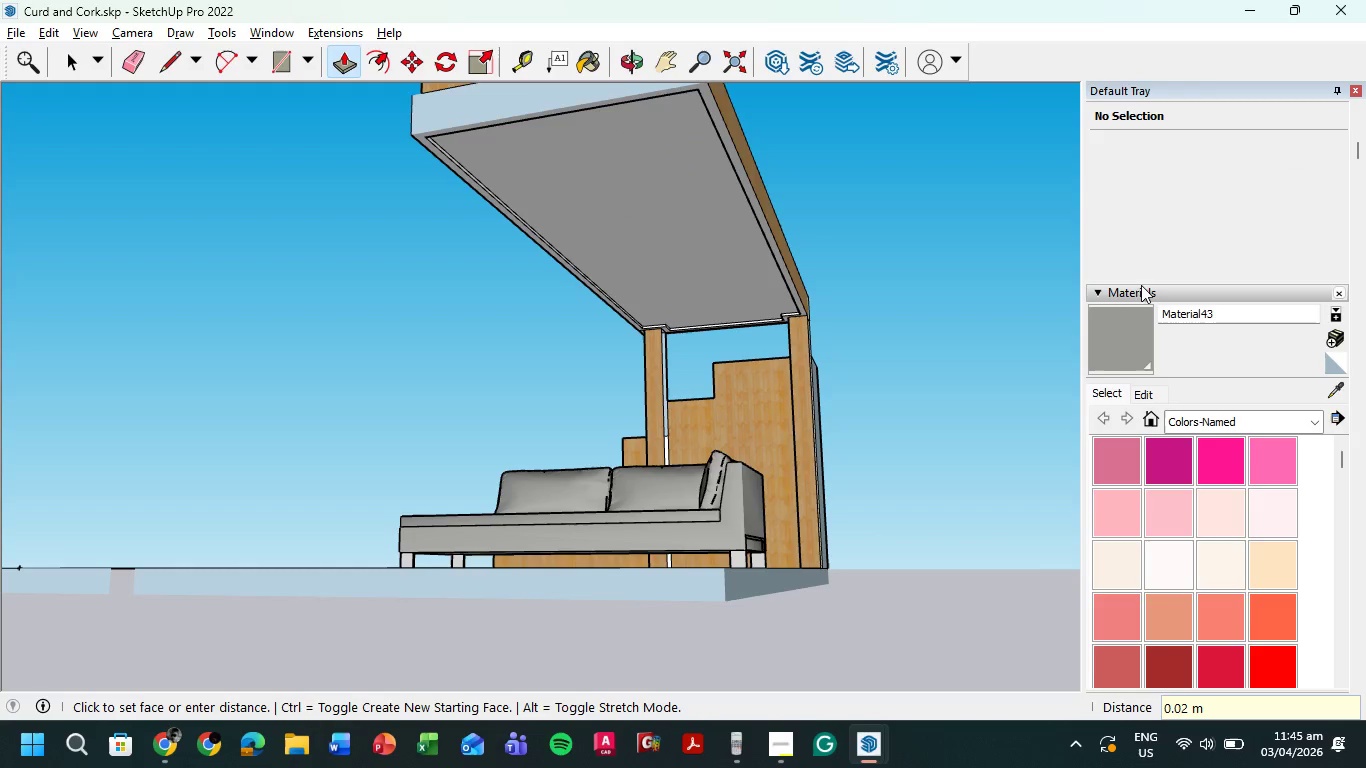 
key(Escape)
 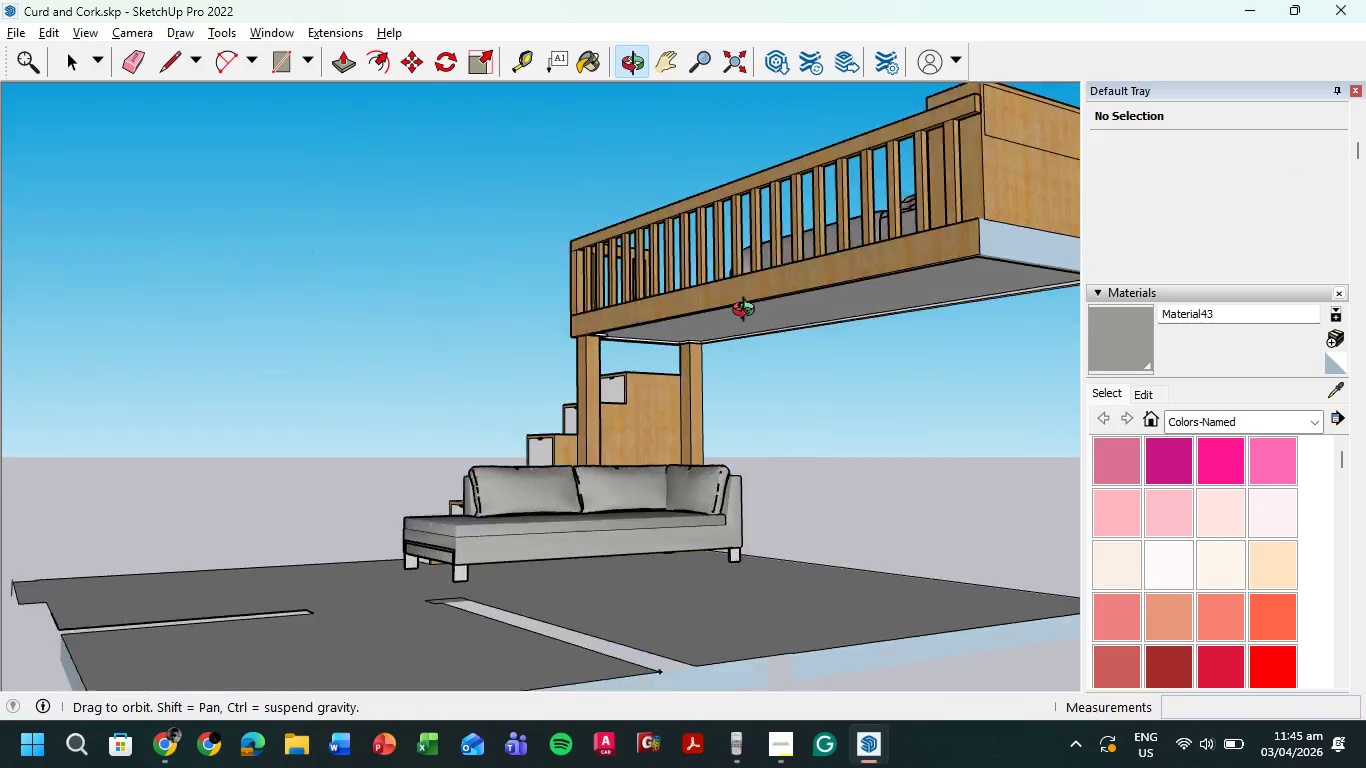 
scroll: coordinate [842, 330], scroll_direction: up, amount: 1.0
 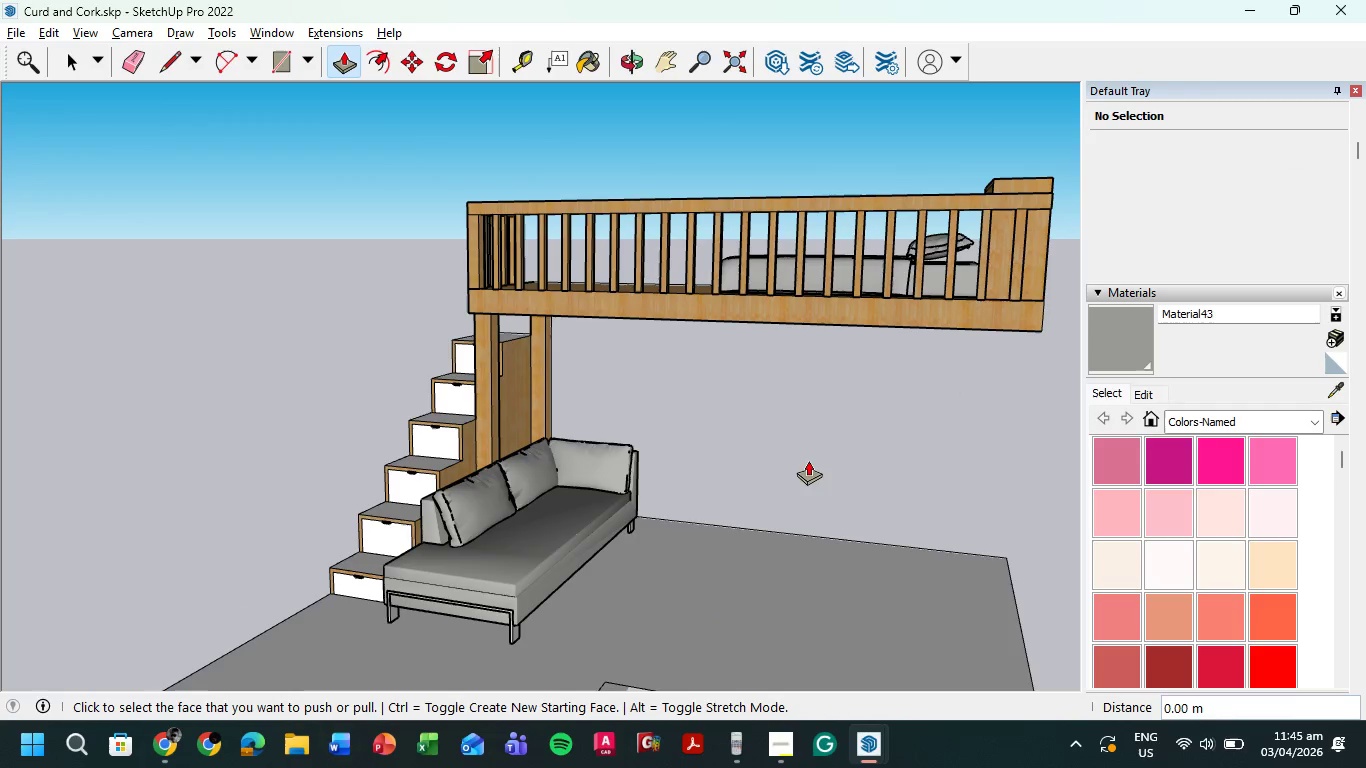 
scroll: coordinate [838, 407], scroll_direction: down, amount: 6.0
 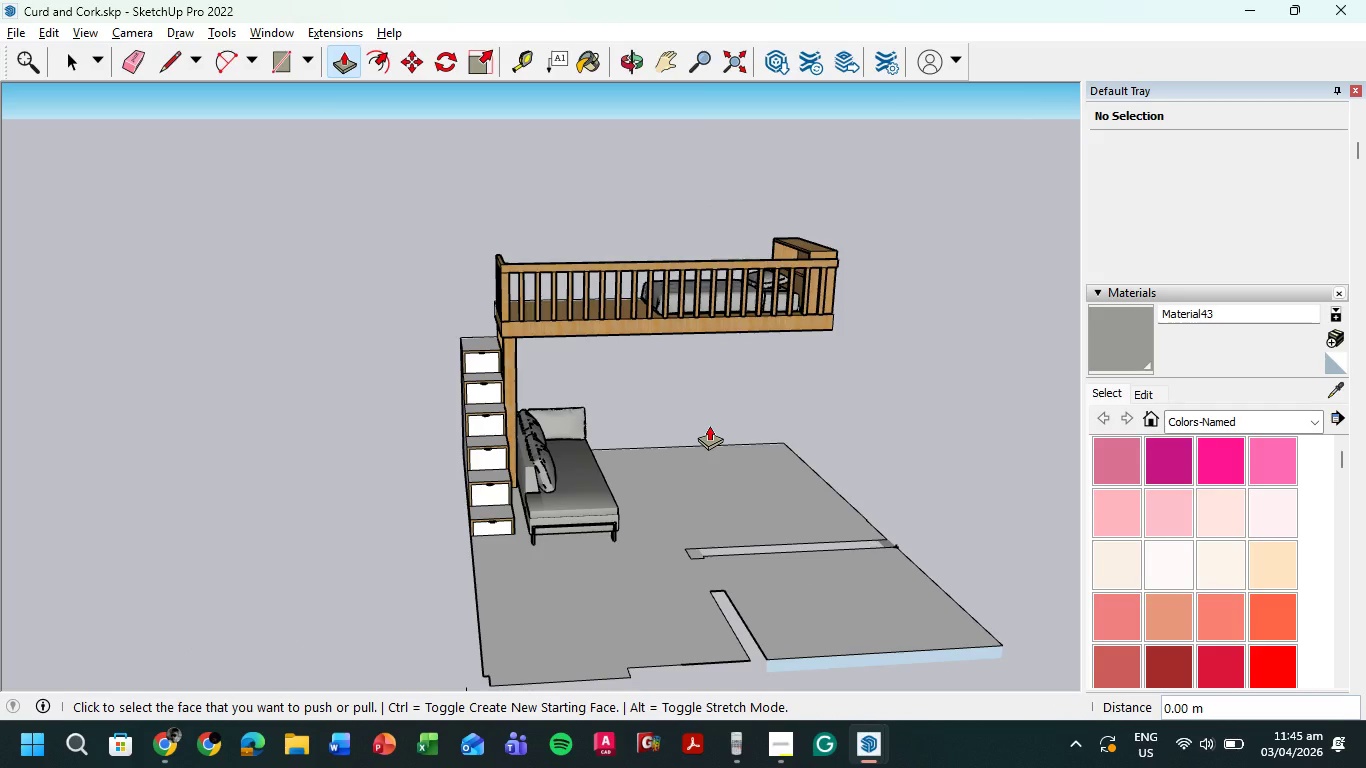 
wait(6.16)
 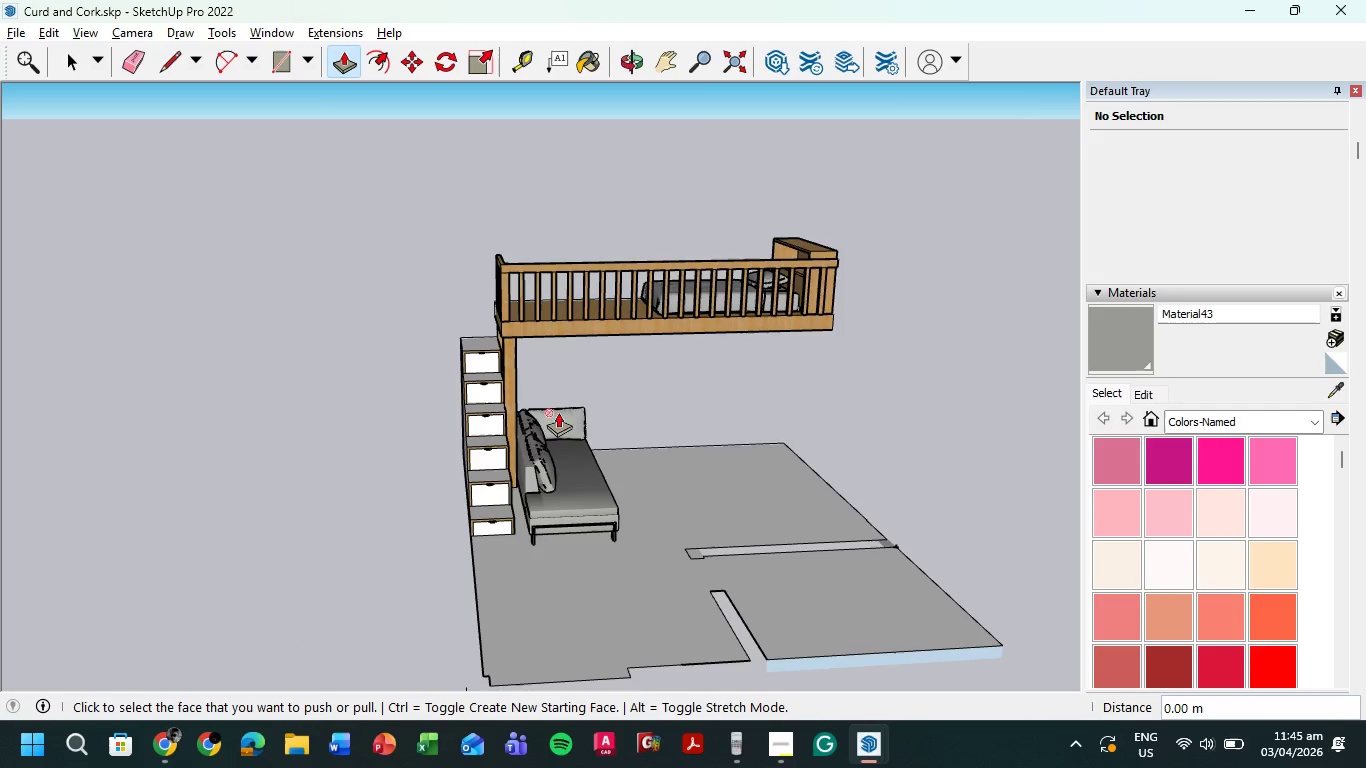 
left_click([59, 64])
 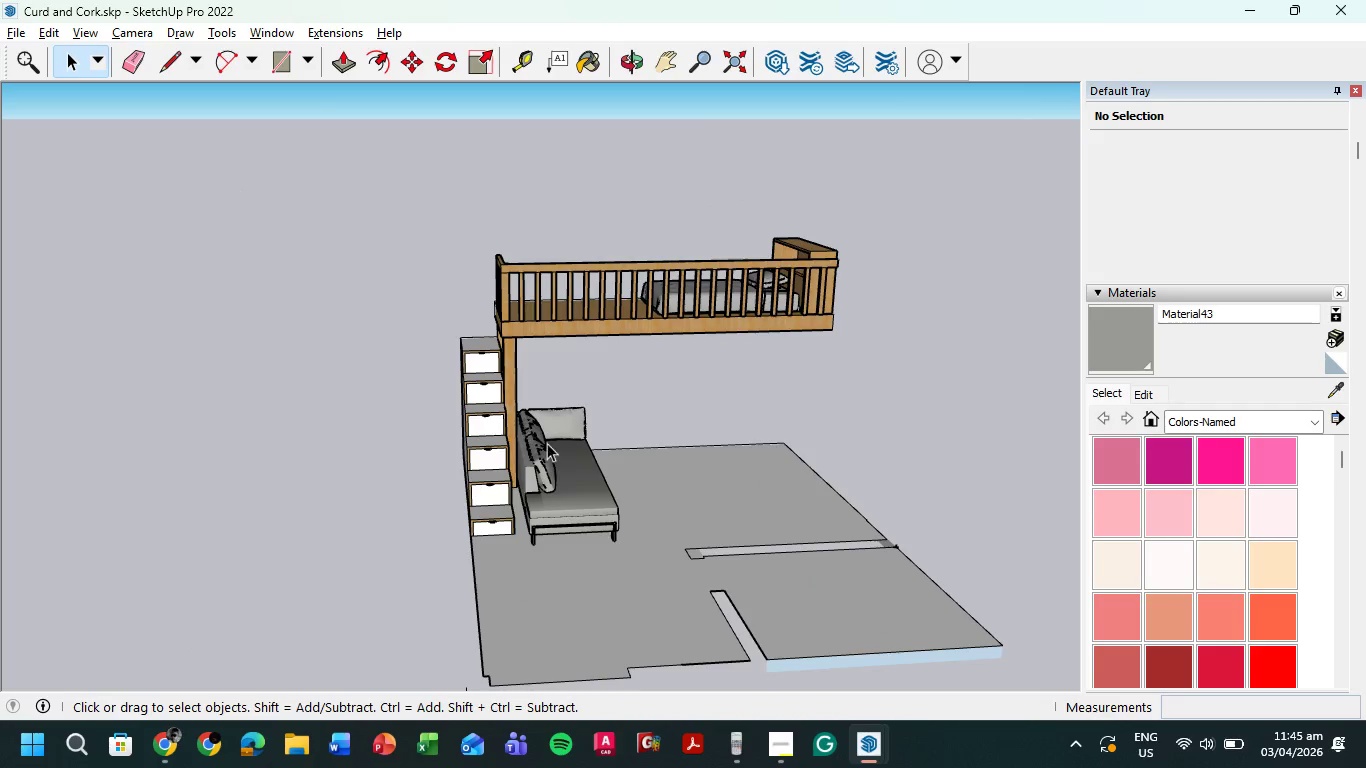 
left_click([555, 448])
 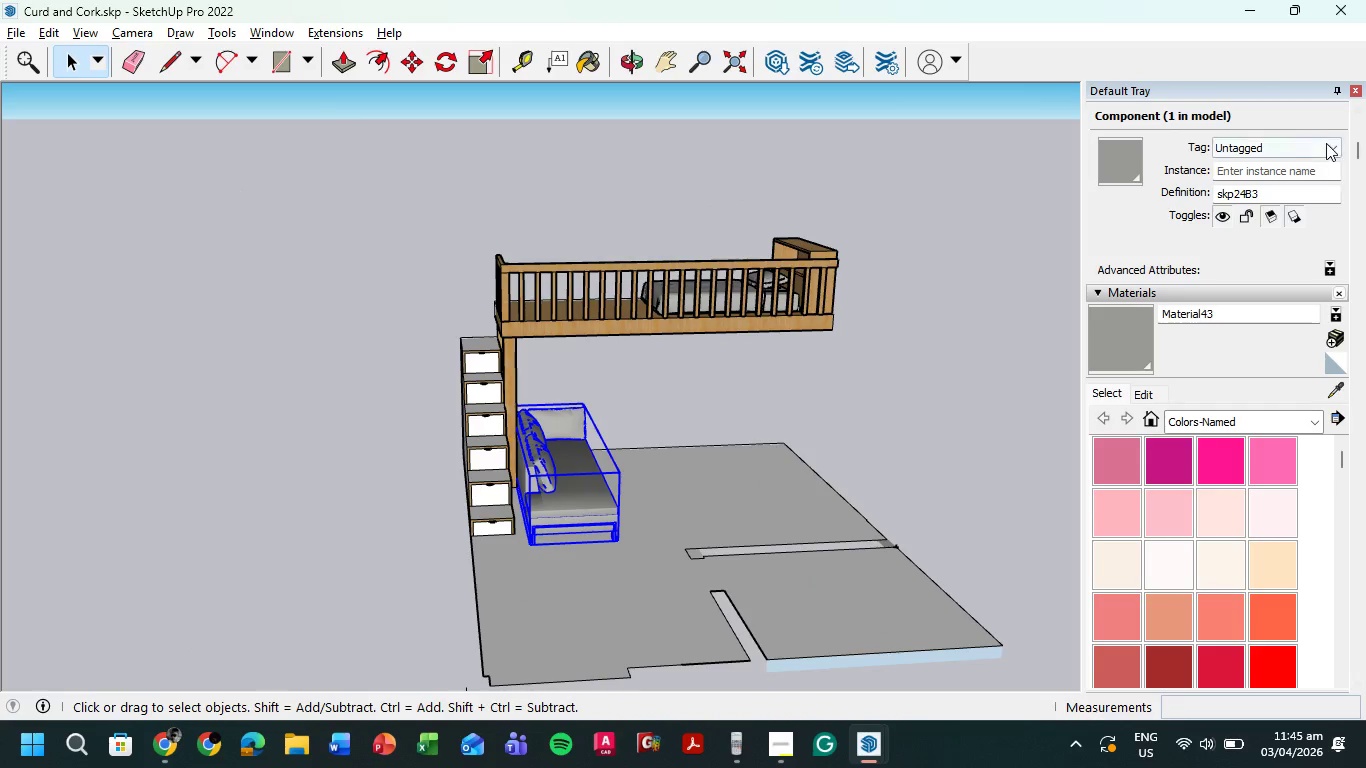 
left_click([1336, 150])
 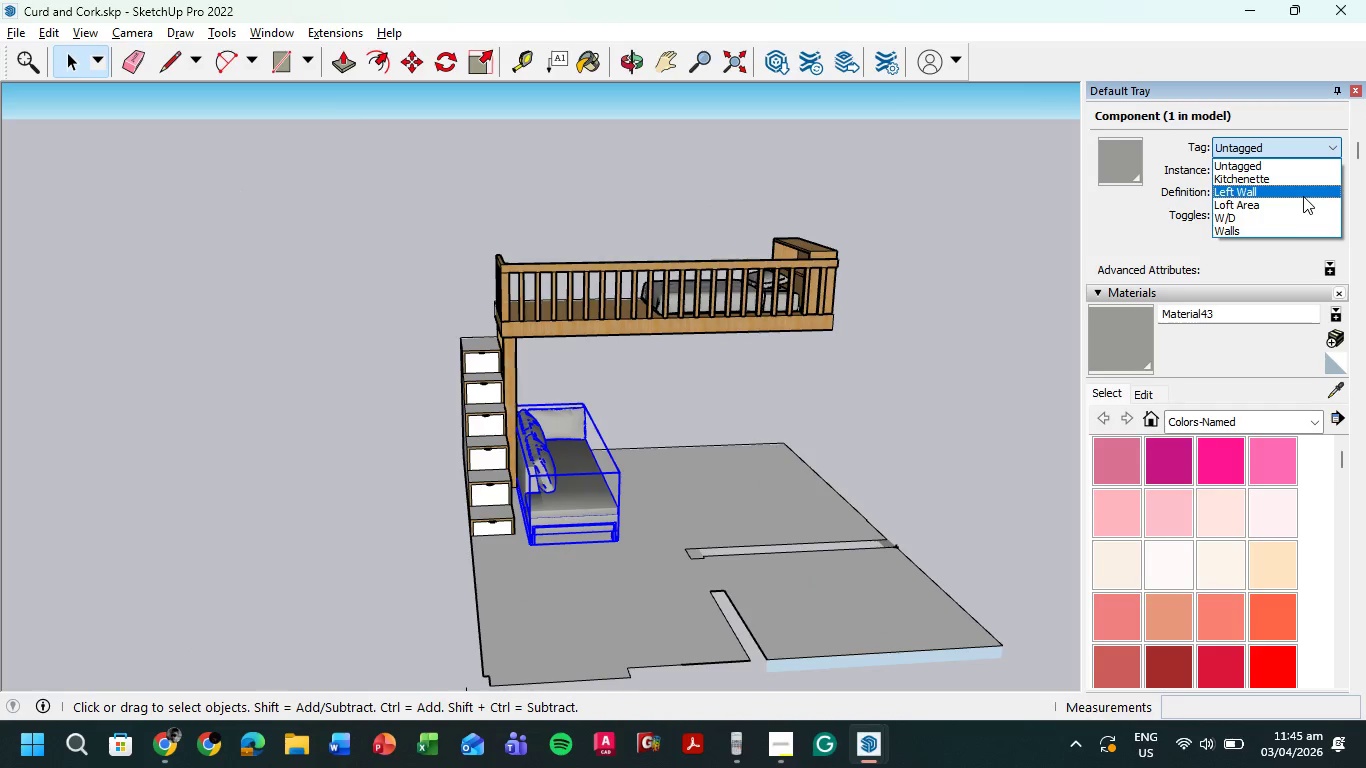 
left_click([1302, 203])
 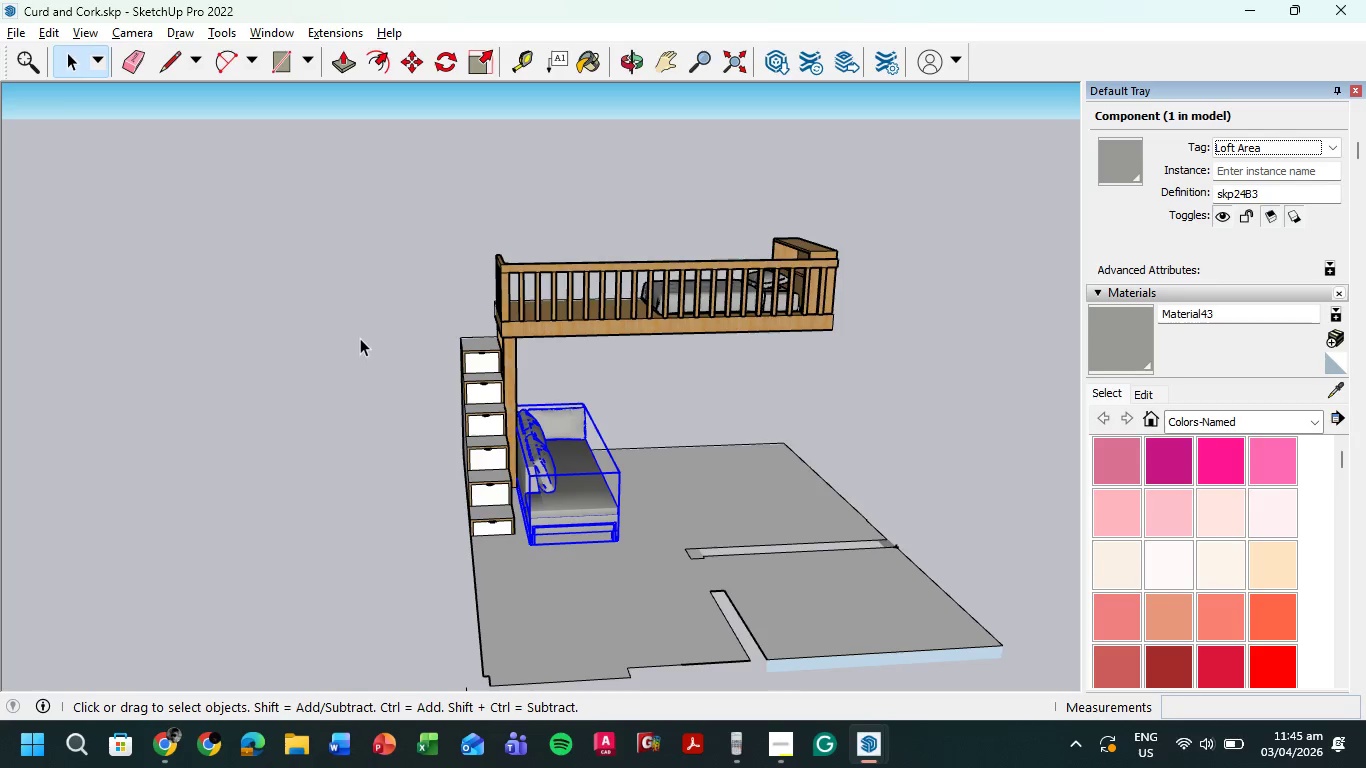 
left_click([346, 321])
 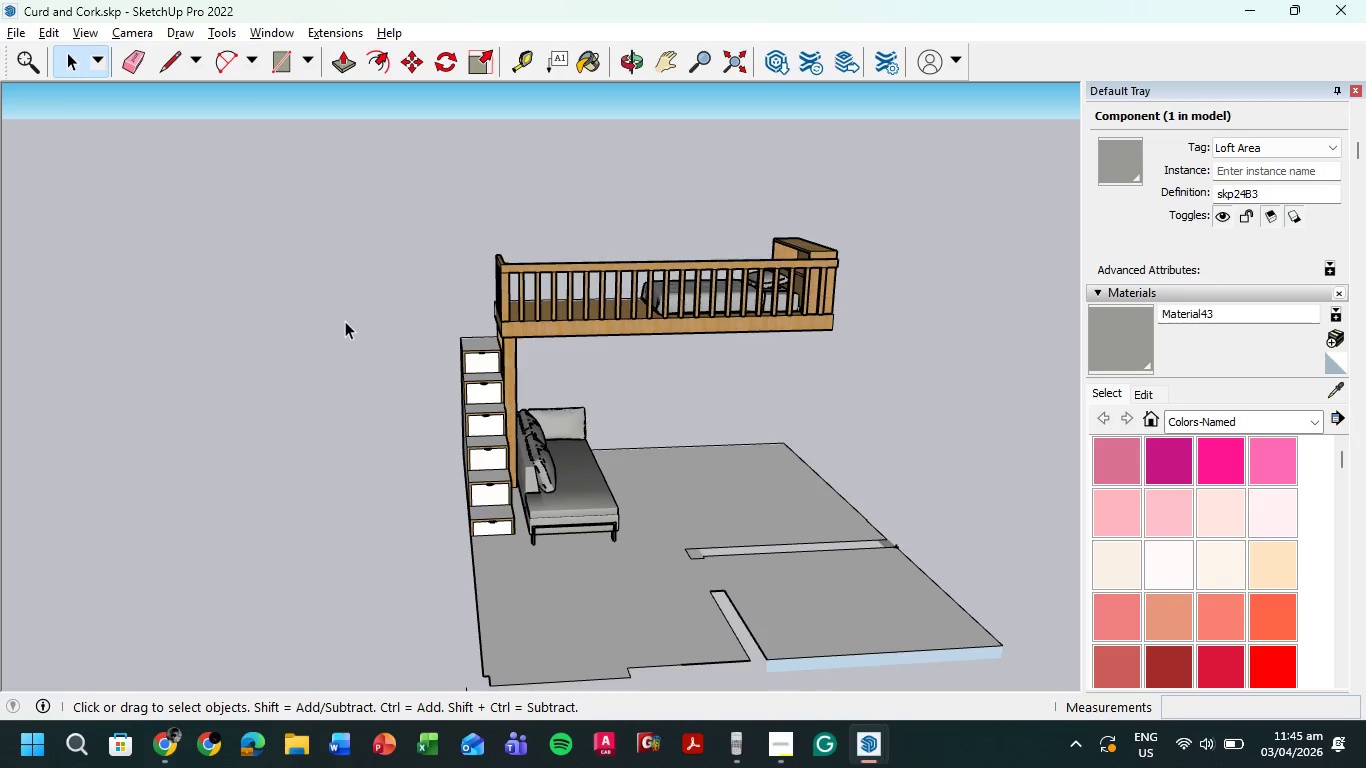 
key(Escape)
 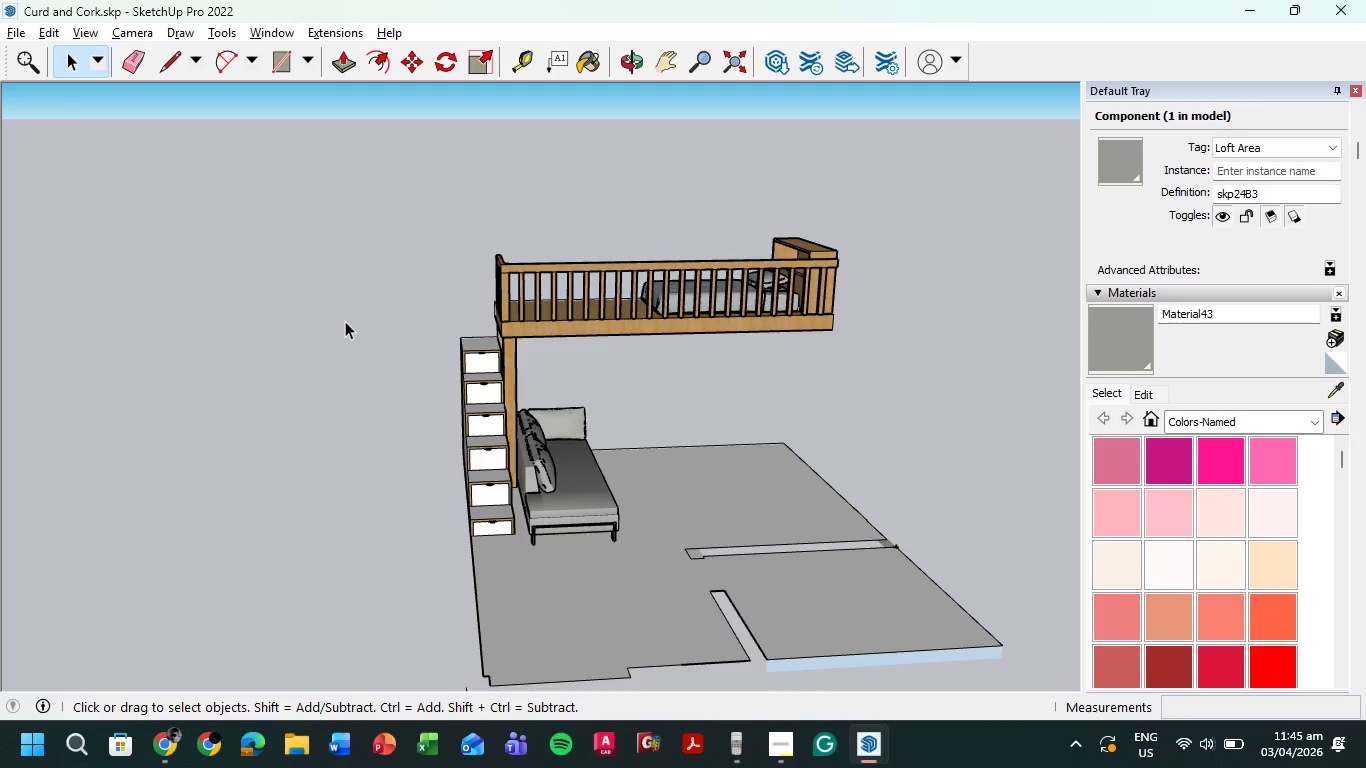 
key(Escape)
 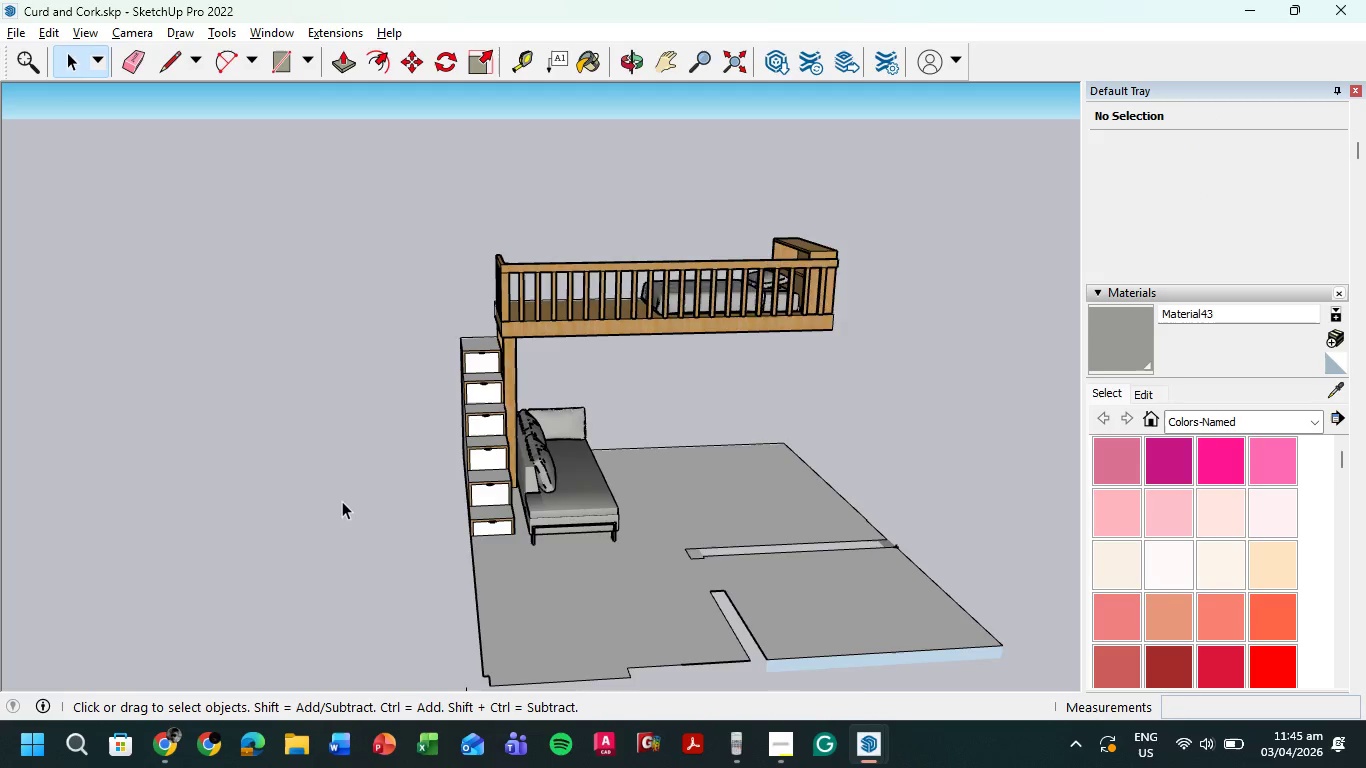 
scroll: coordinate [297, 433], scroll_direction: up, amount: 9.0
 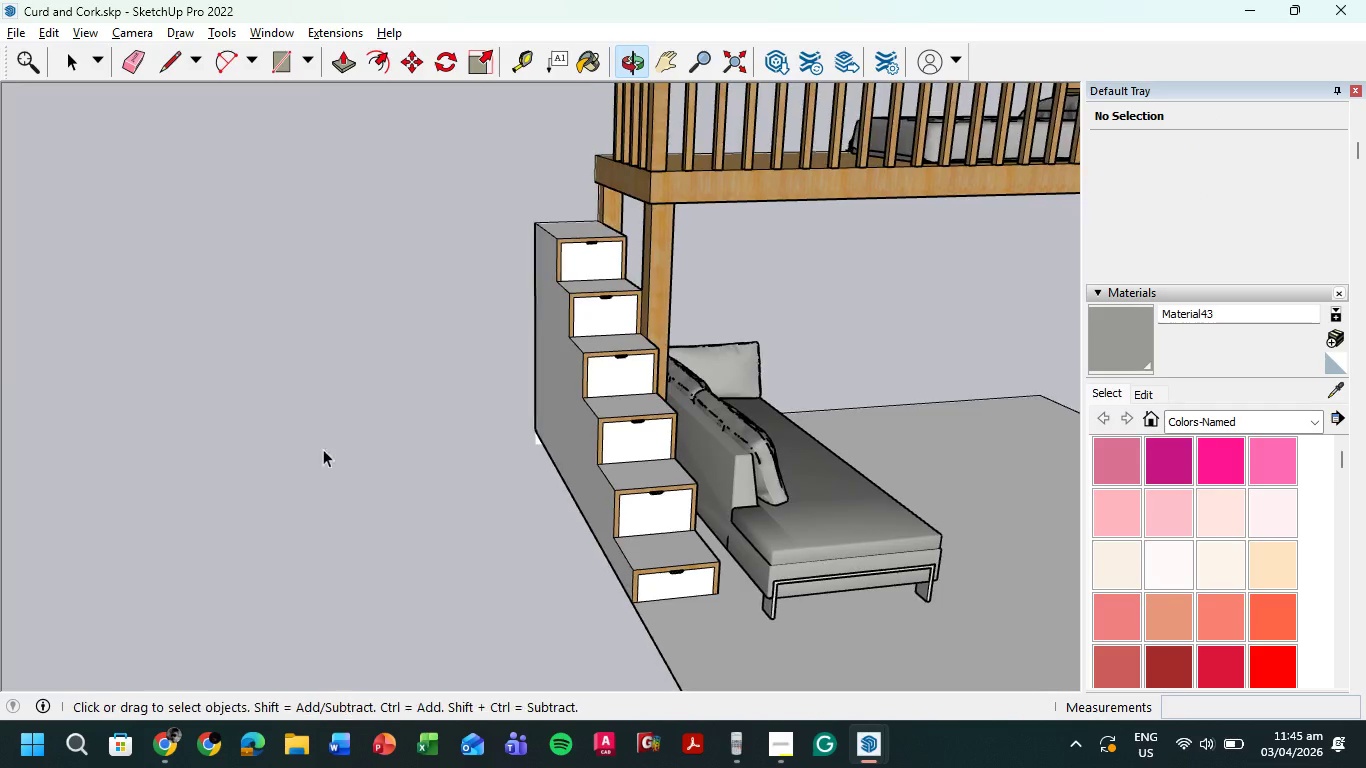 
left_click([795, 477])
 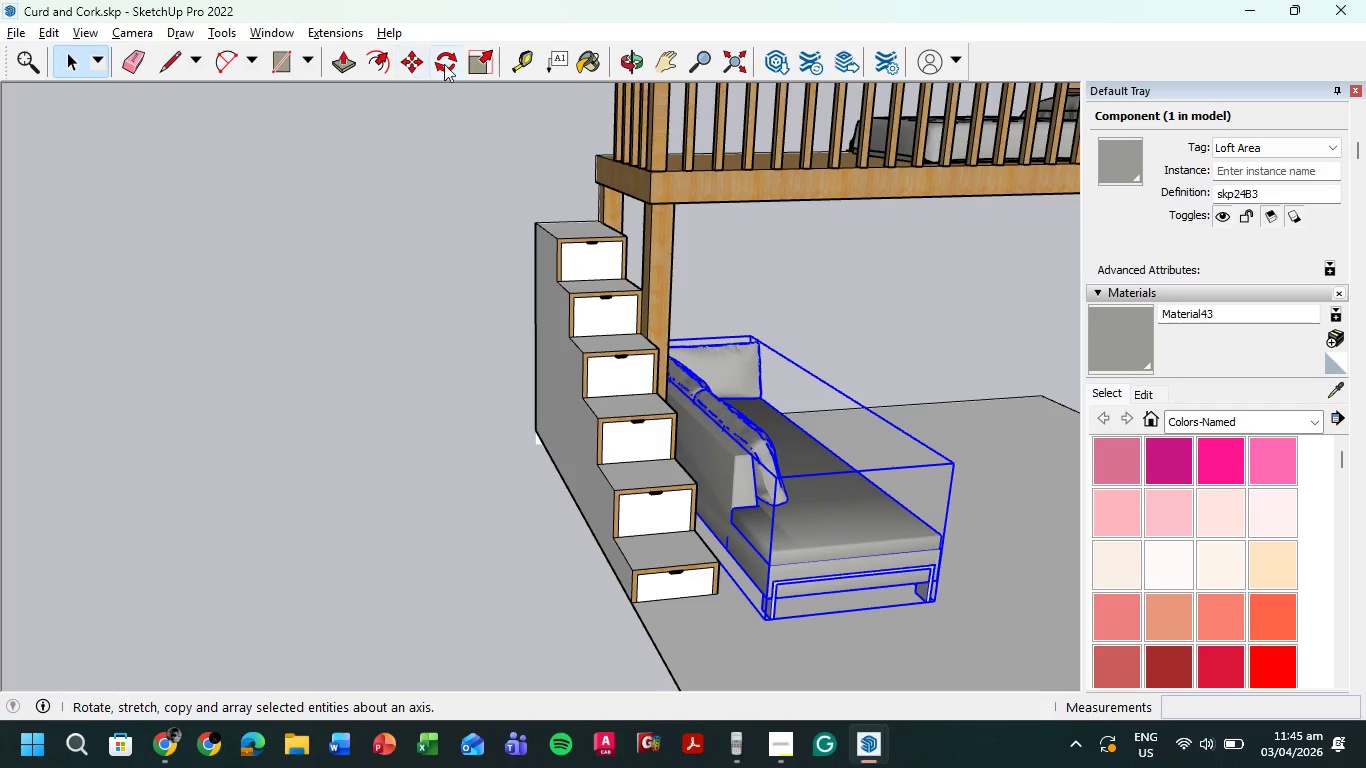 
left_click([475, 61])
 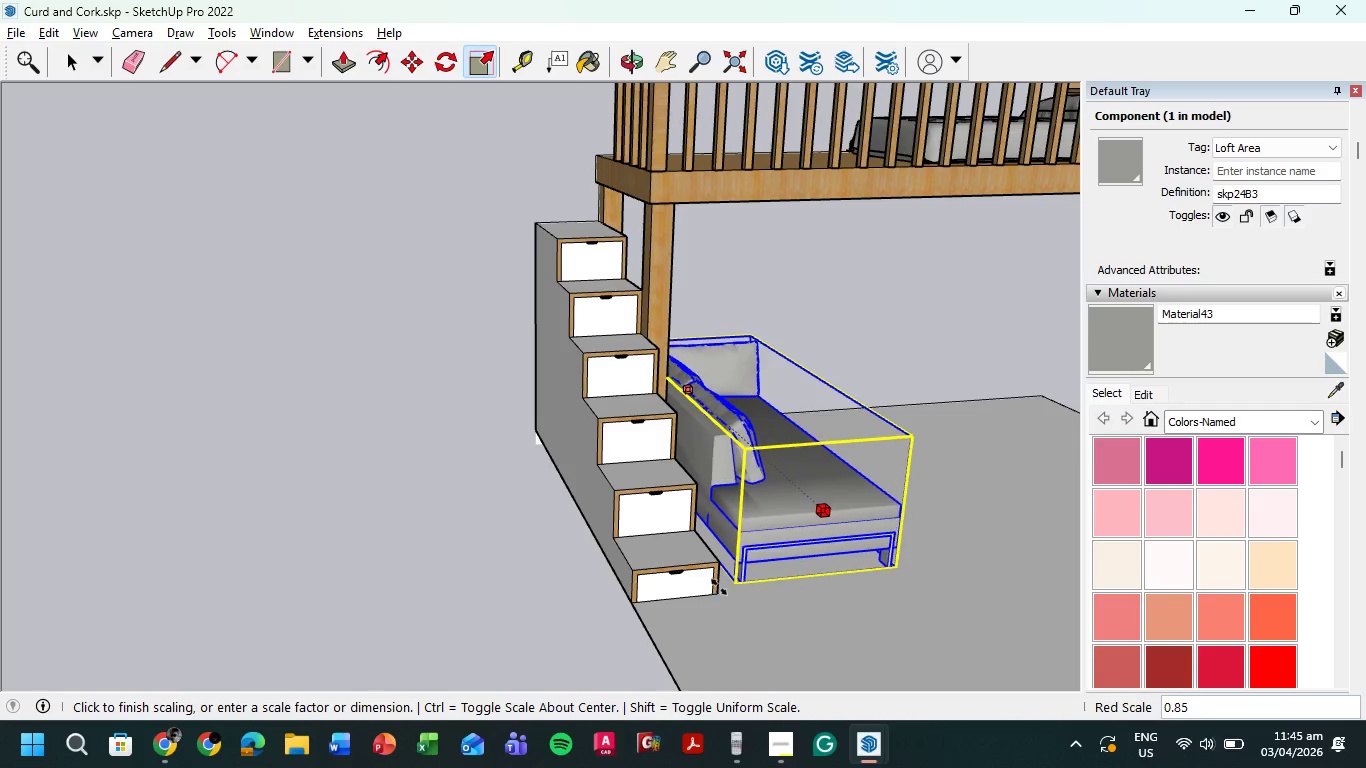 
left_click([718, 591])
 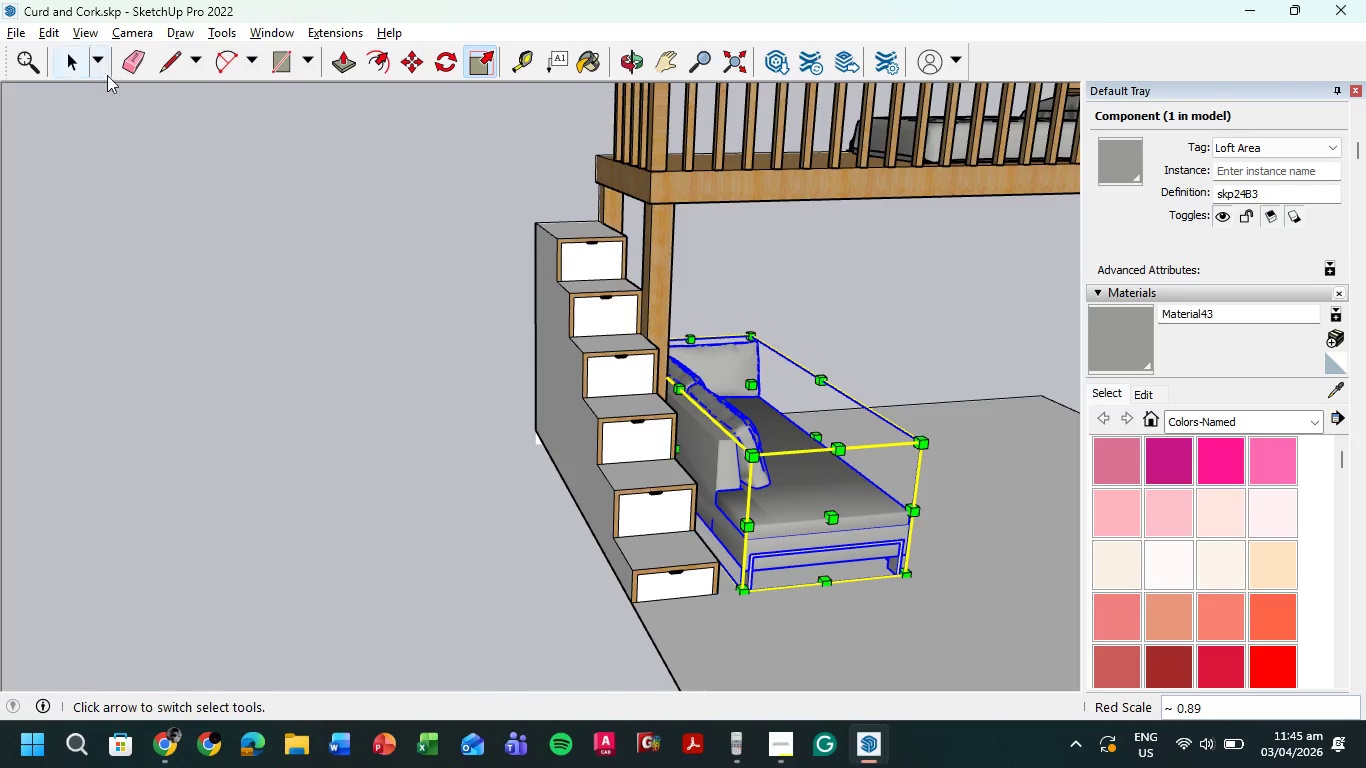 
double_click([485, 371])
 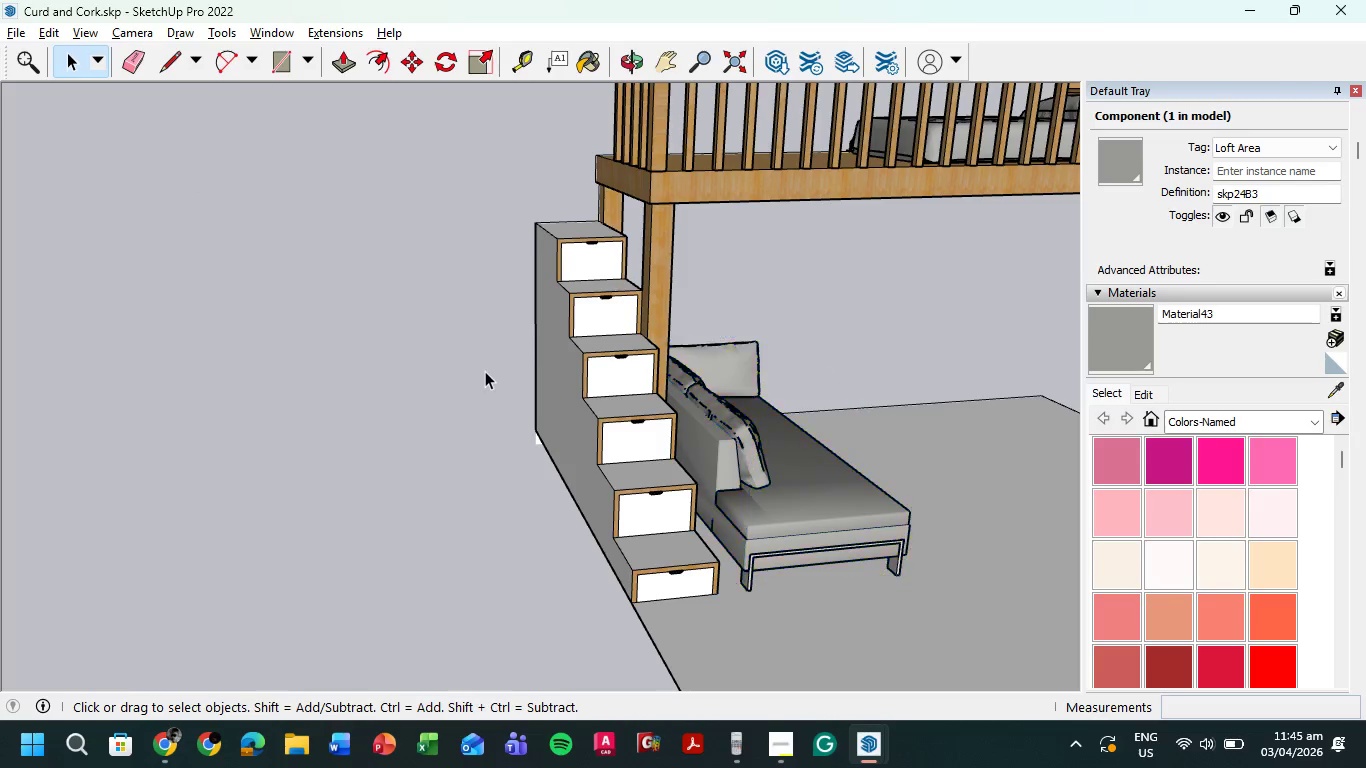 
triple_click([485, 371])
 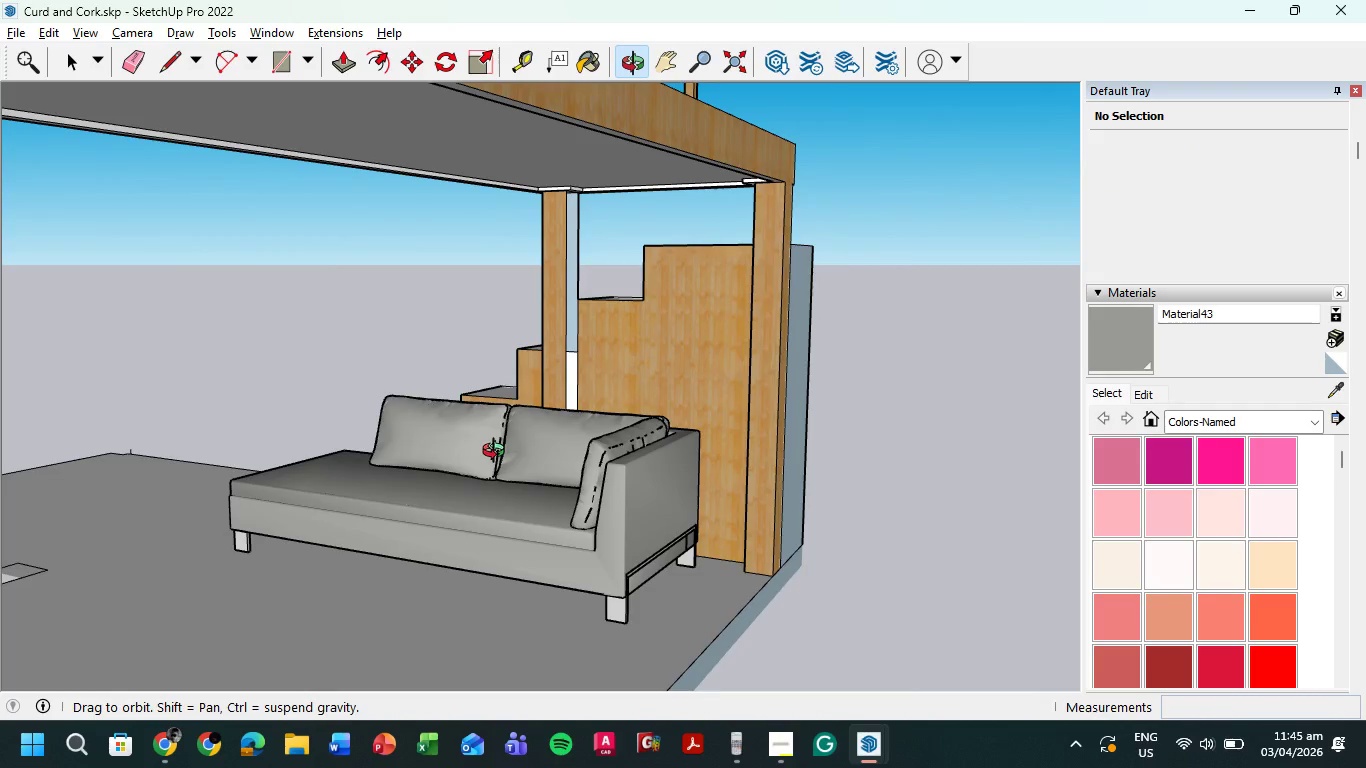 
wait(8.14)
 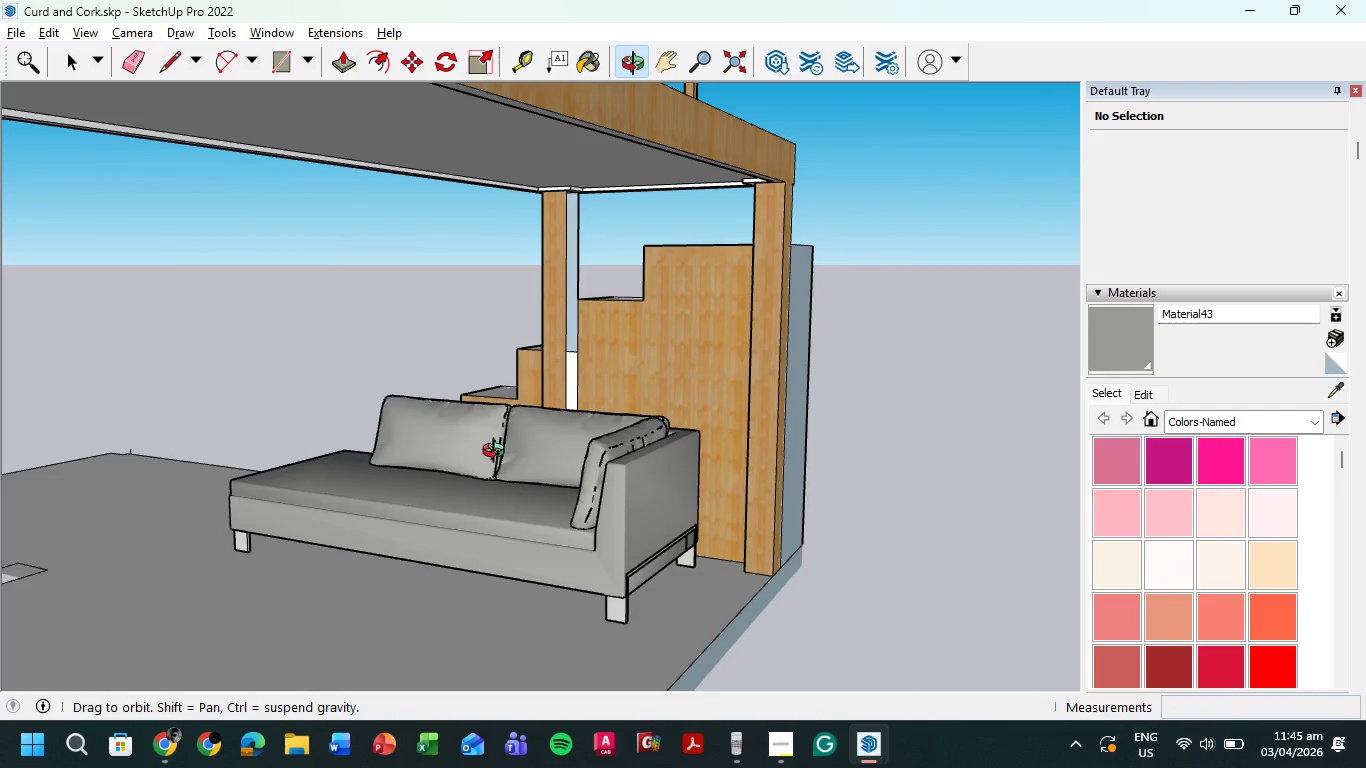 
scroll: coordinate [627, 516], scroll_direction: up, amount: 5.0
 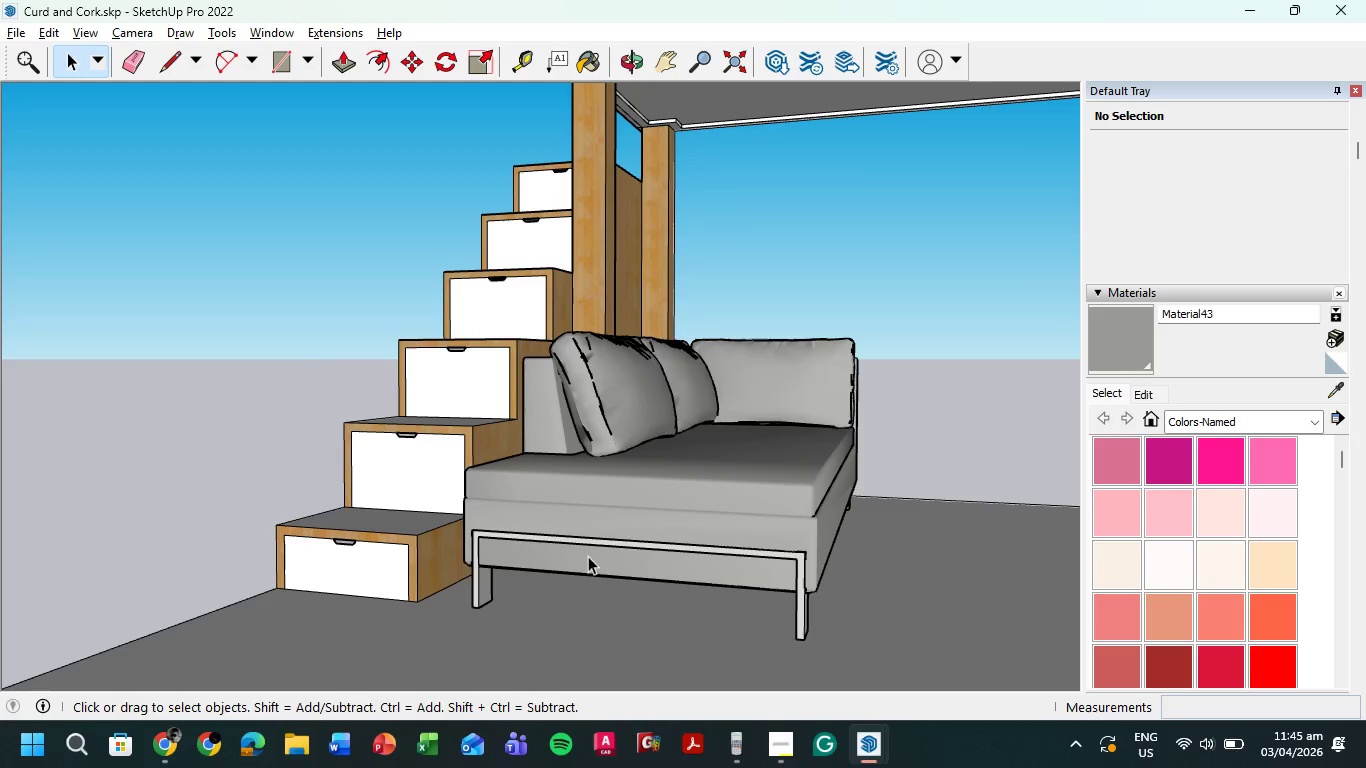 
left_click([589, 555])
 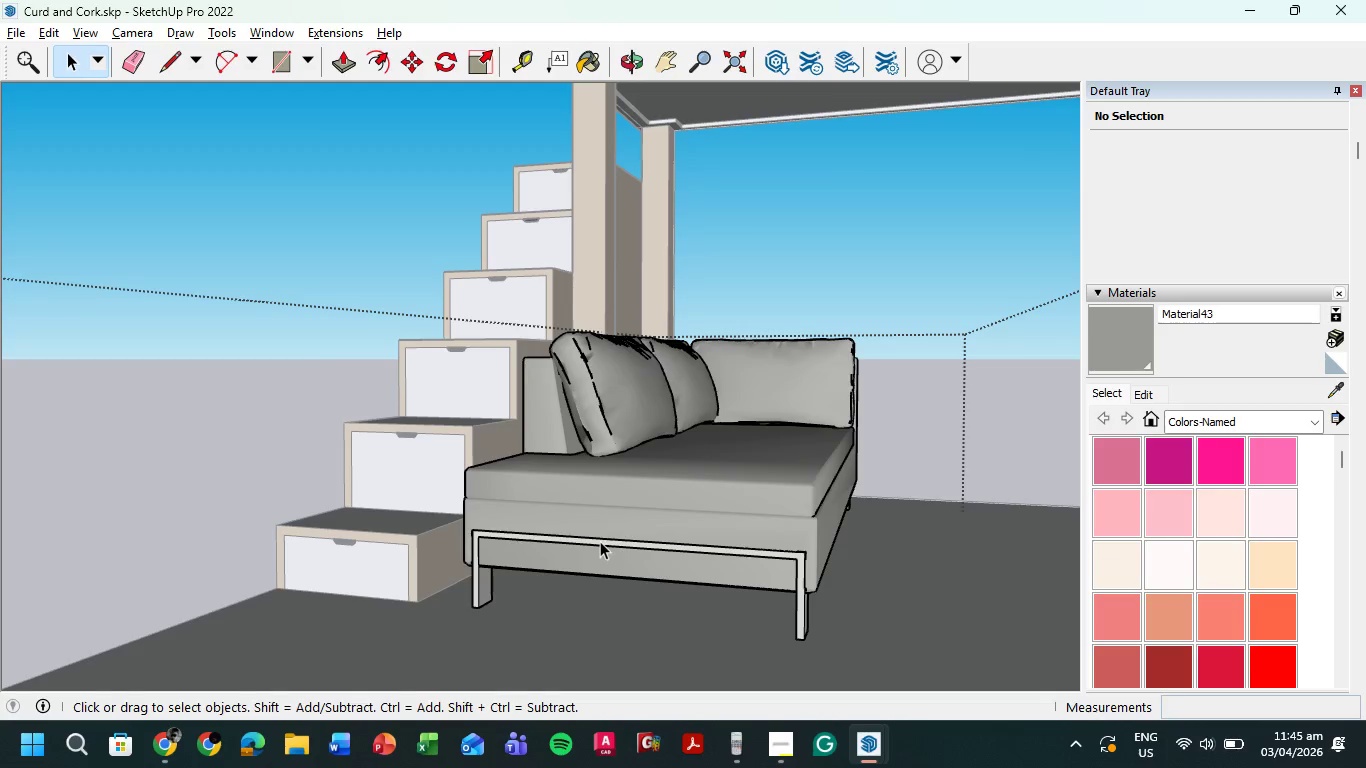 
left_click([600, 543])
 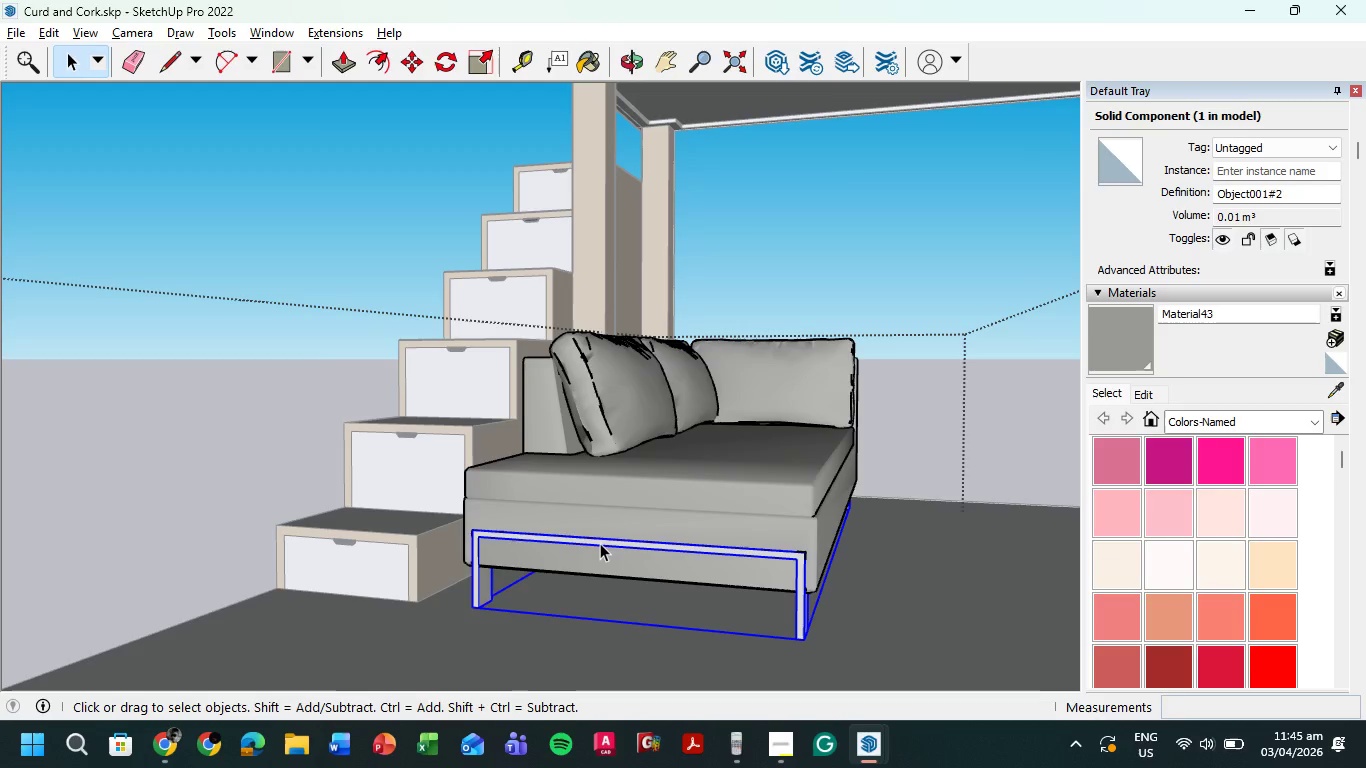 
key(Delete)
 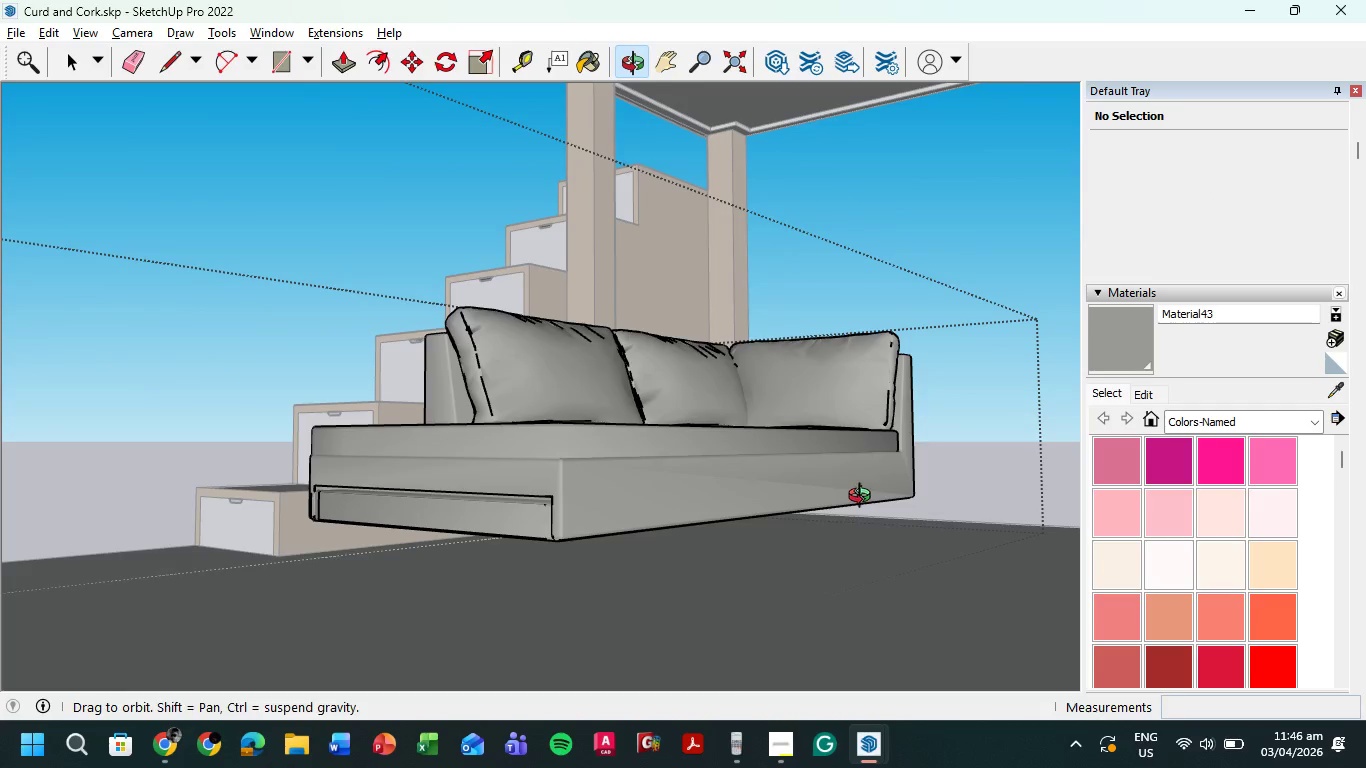 
key(M)
 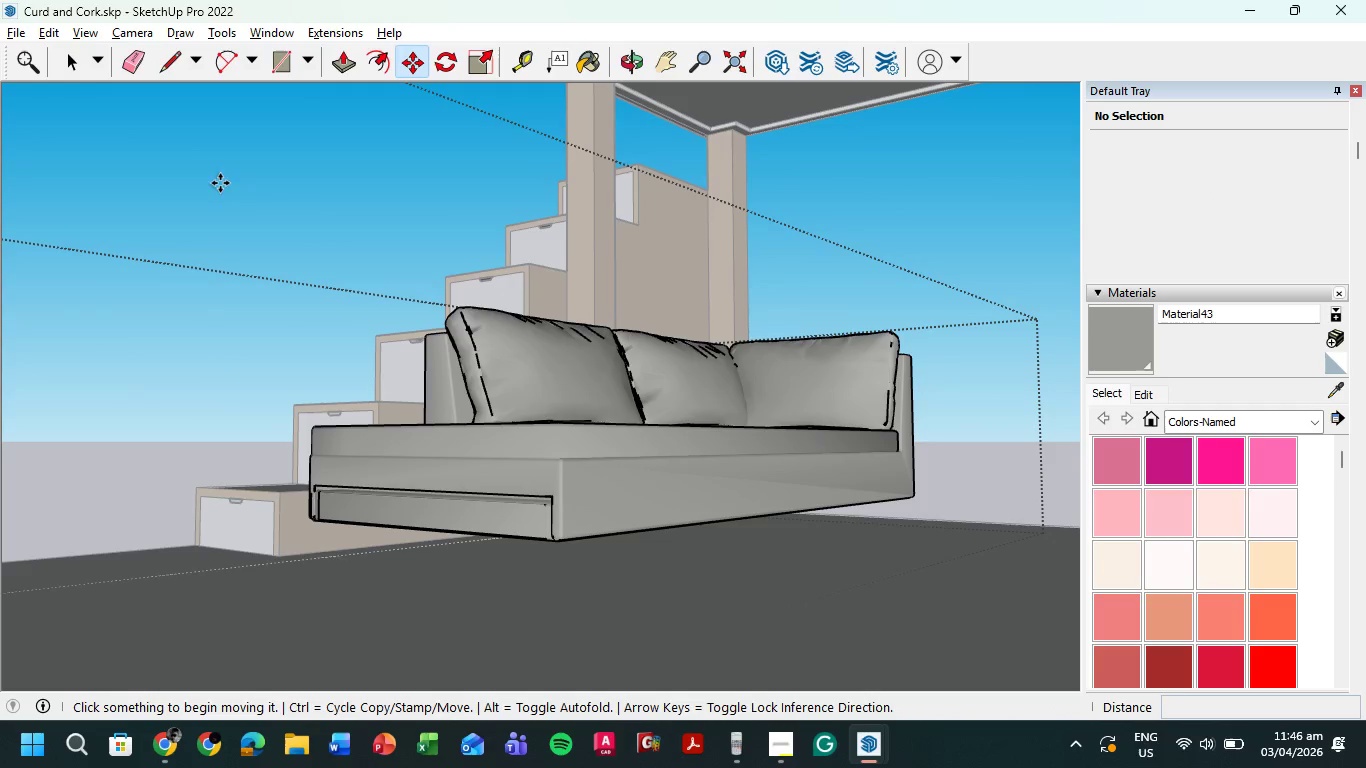 
double_click([177, 217])
 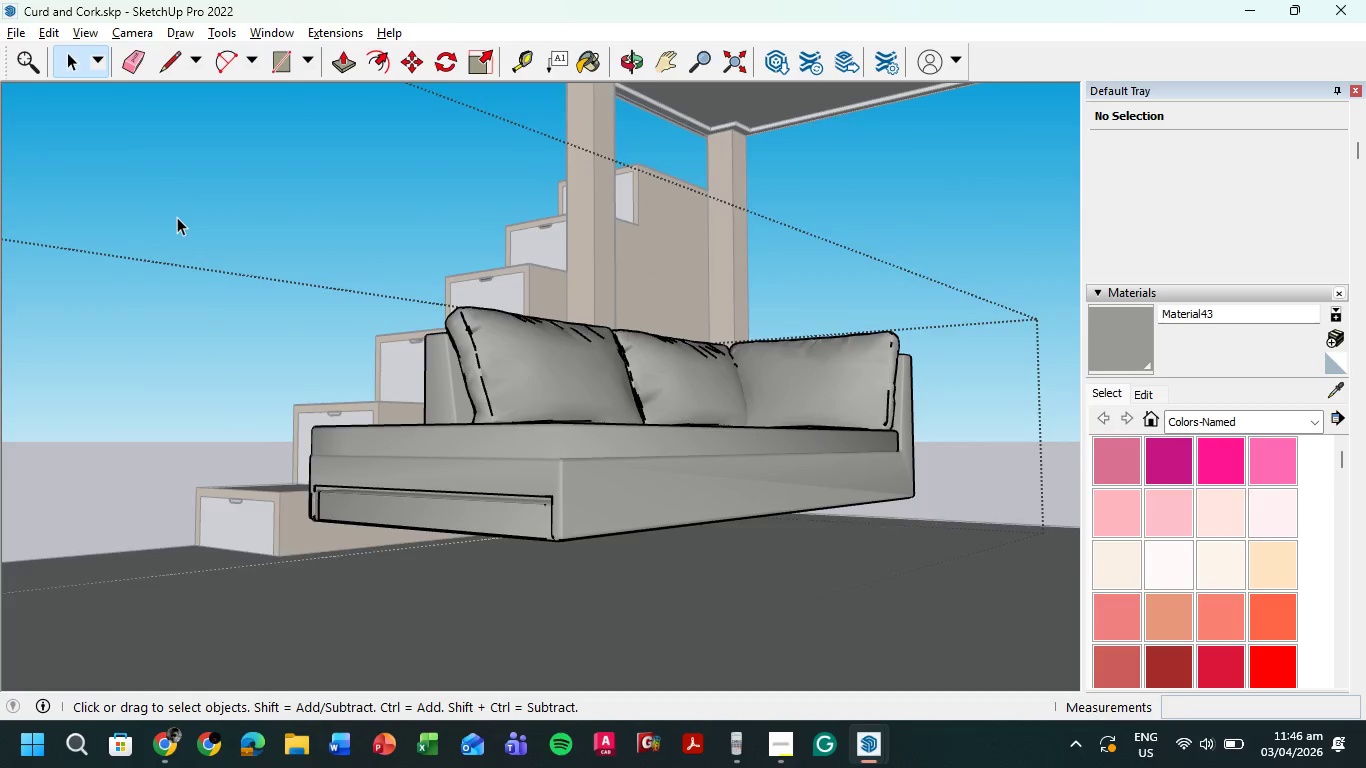 
triple_click([177, 217])
 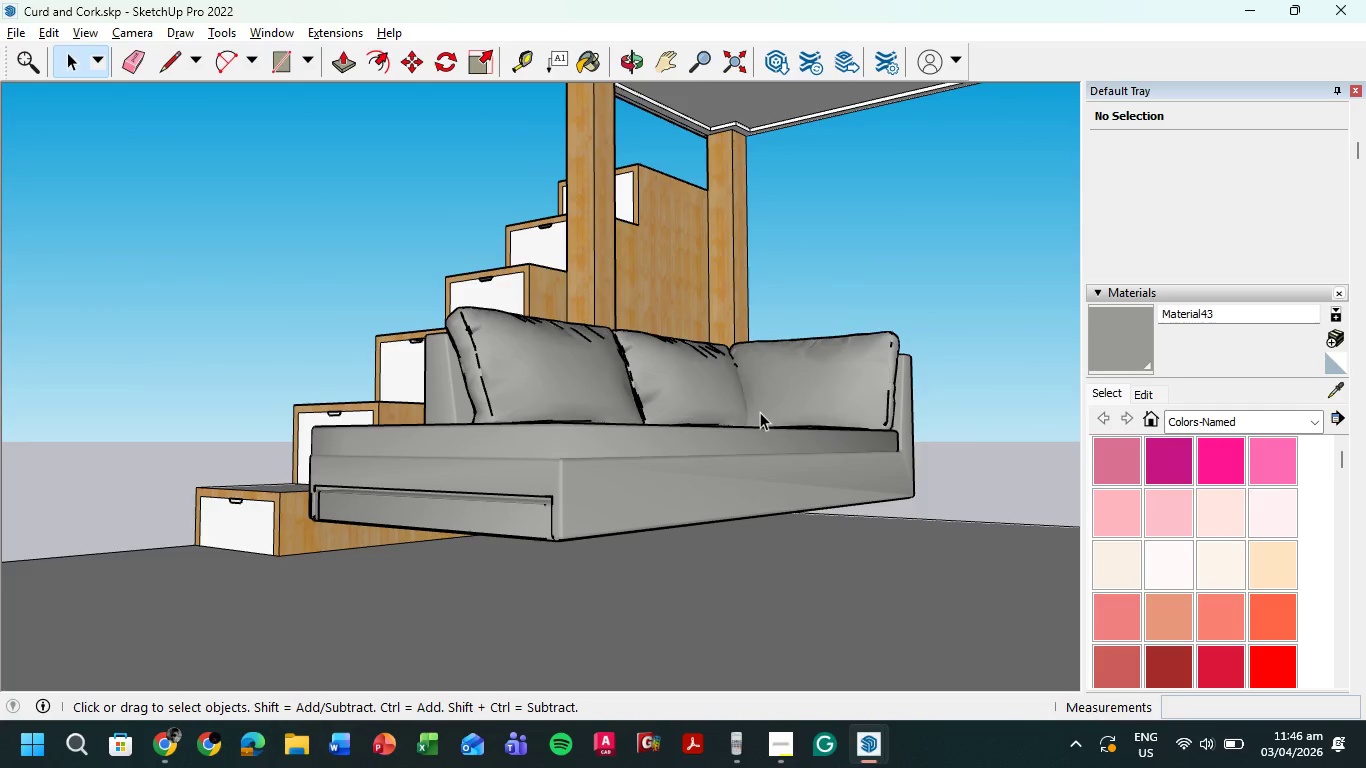 
triple_click([759, 412])
 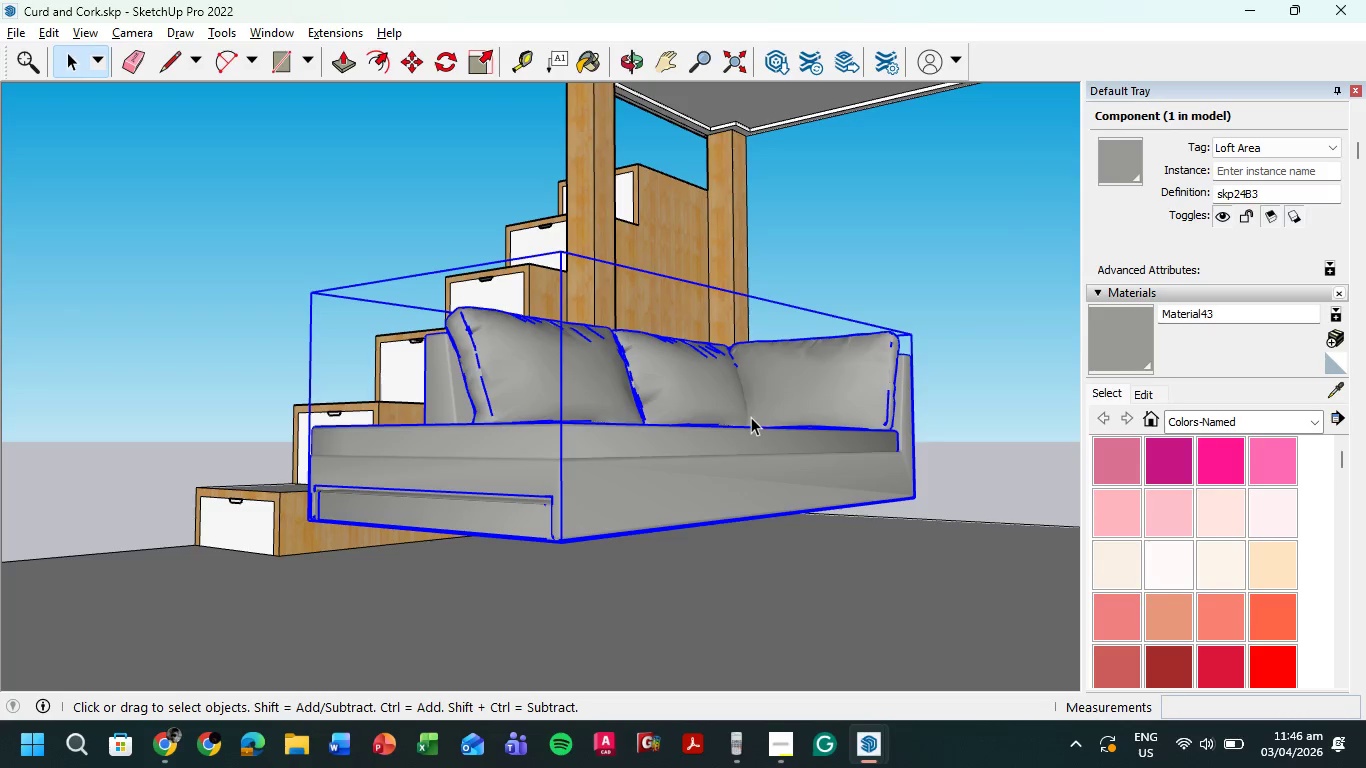 
key(M)
 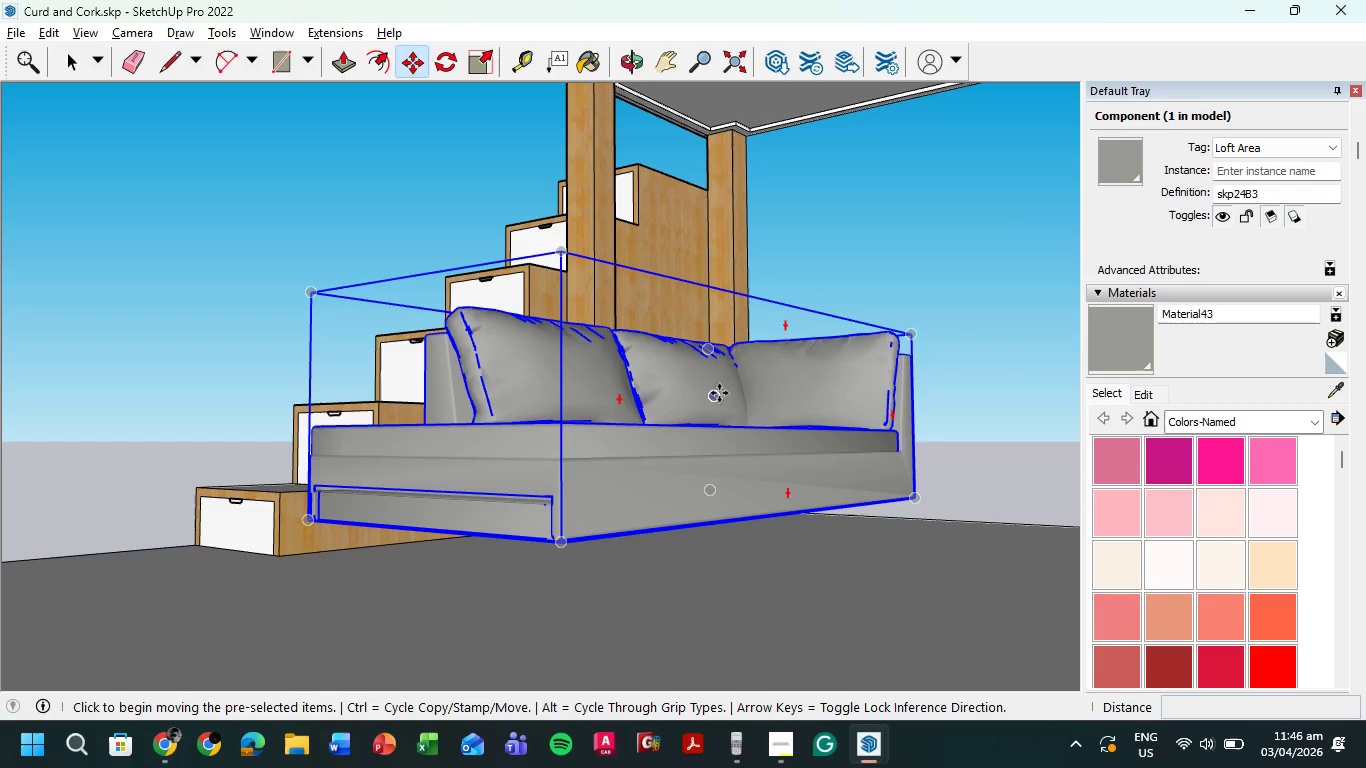 
left_click([720, 392])
 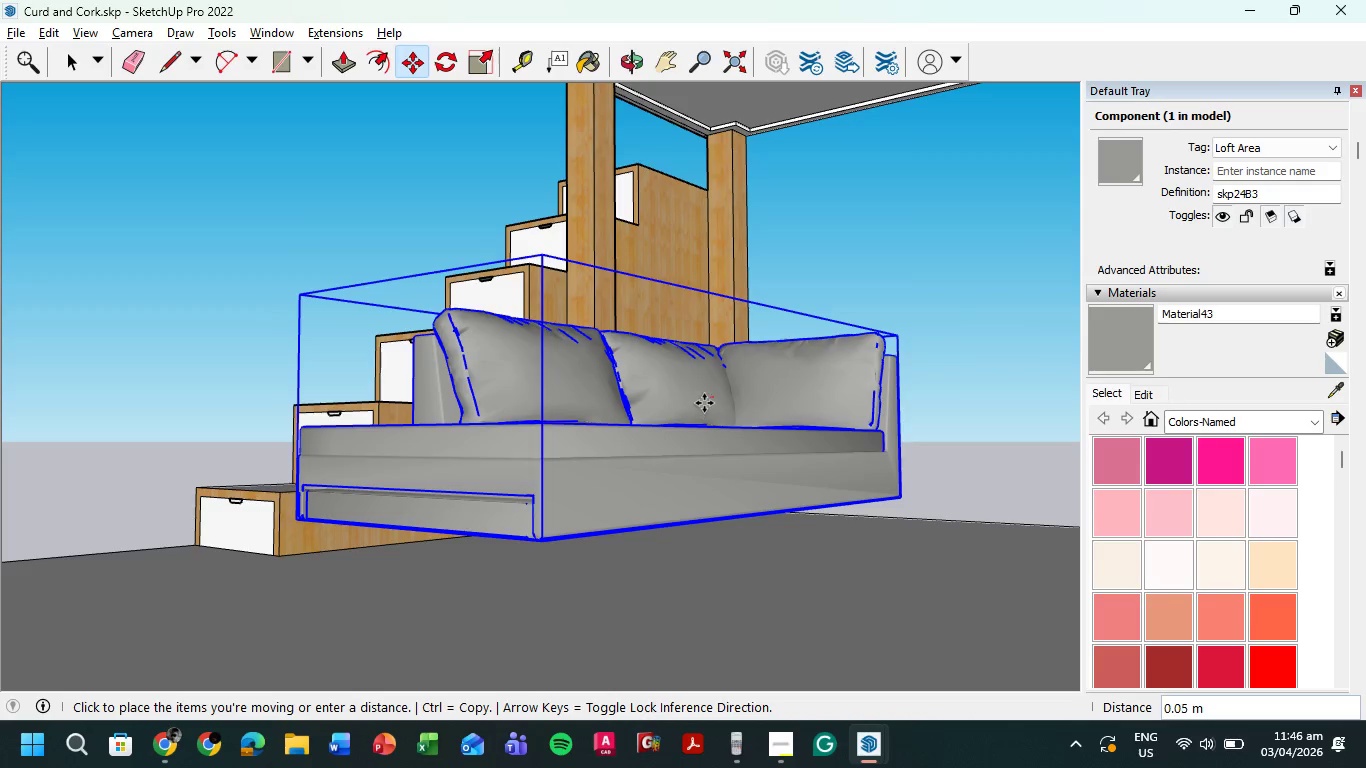 
key(Escape)
 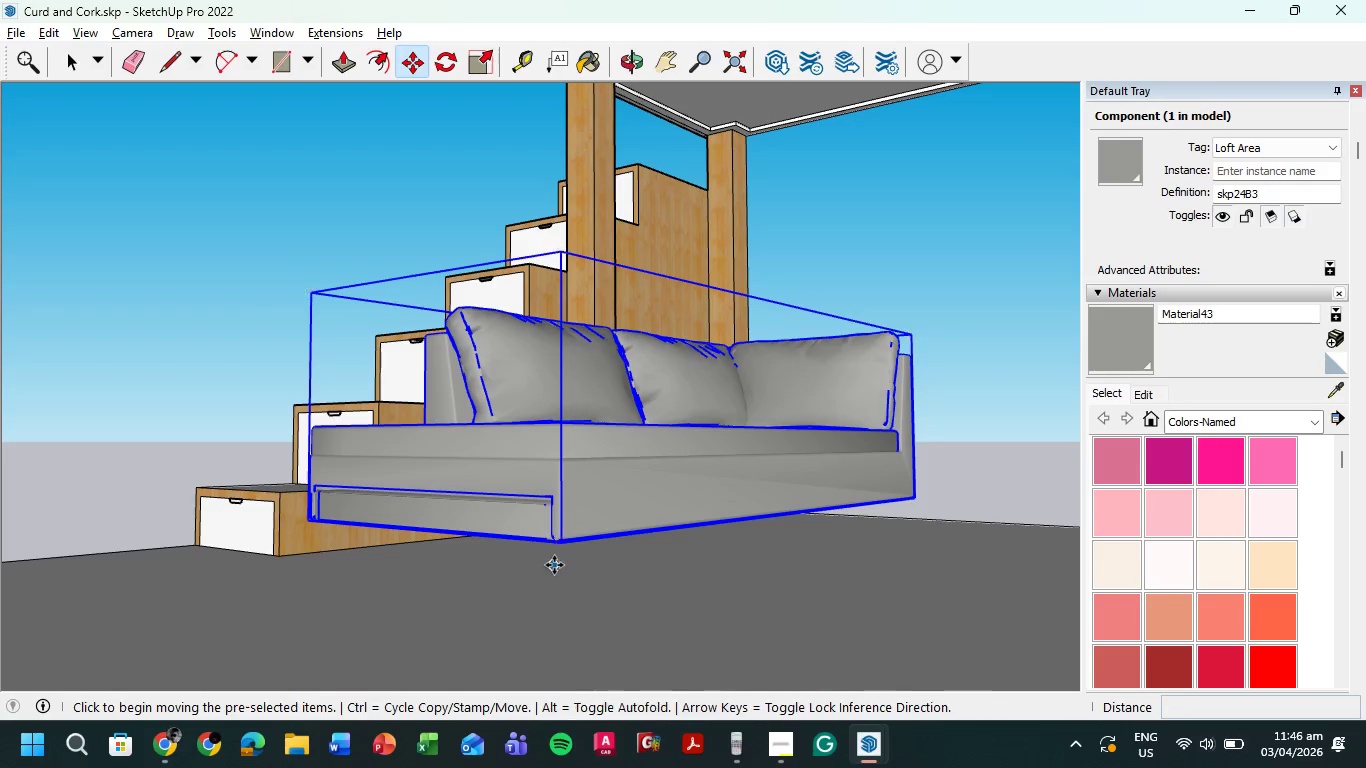 
scroll: coordinate [187, 500], scroll_direction: up, amount: 5.0
 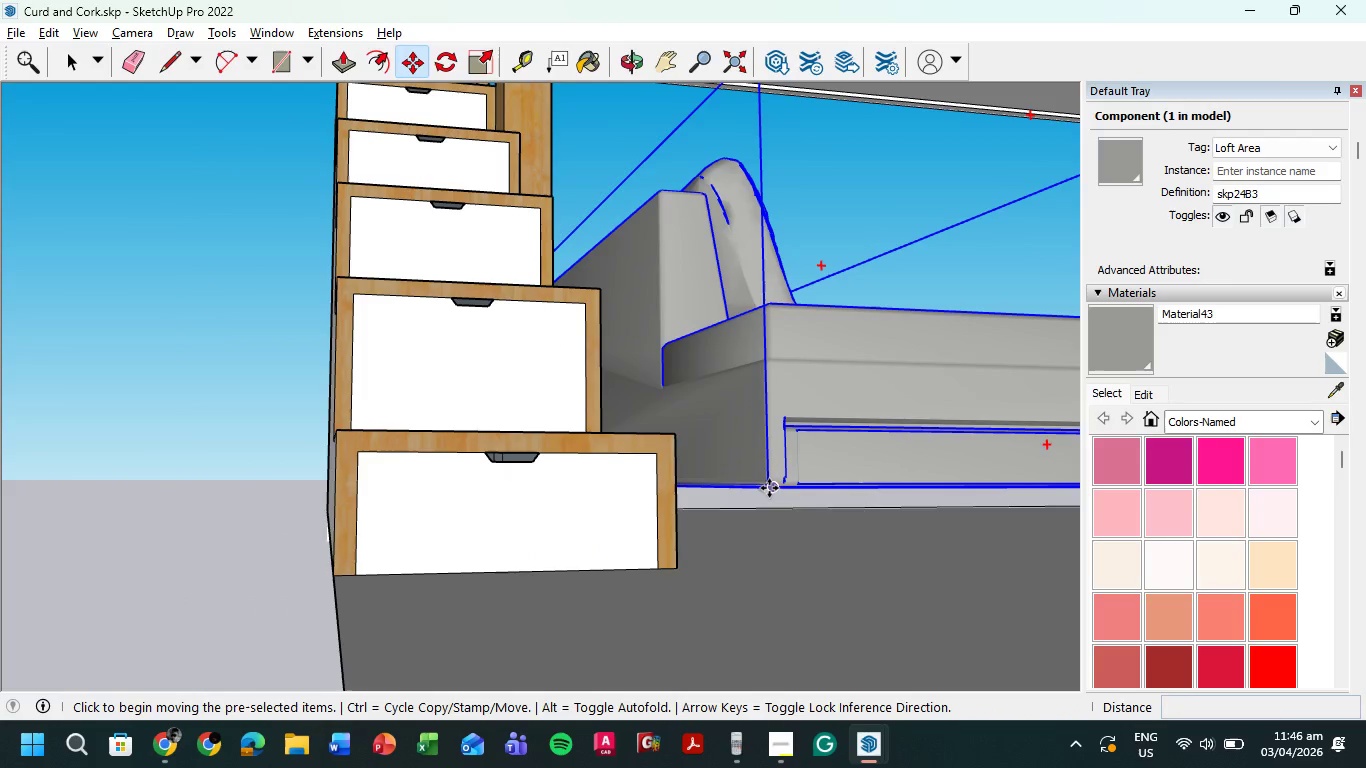 
left_click([769, 486])
 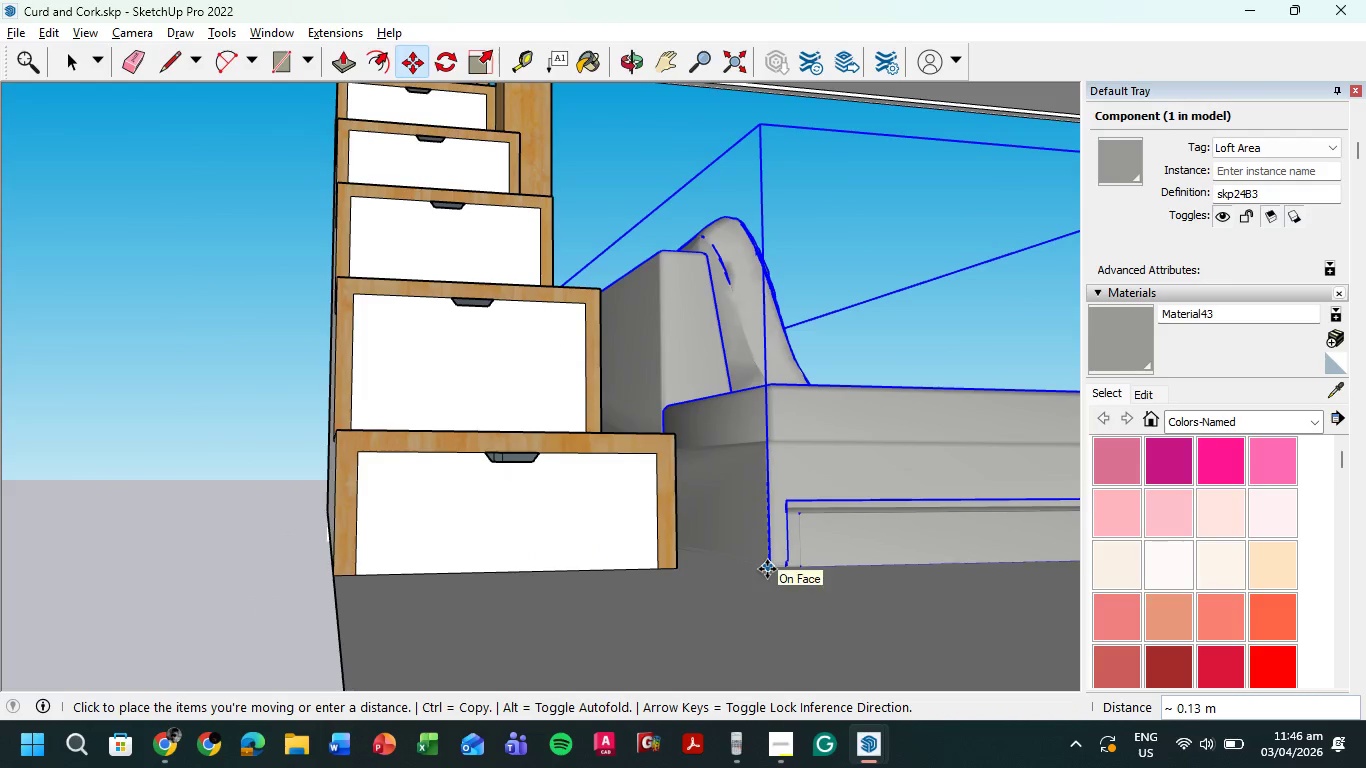 
left_click([767, 569])
 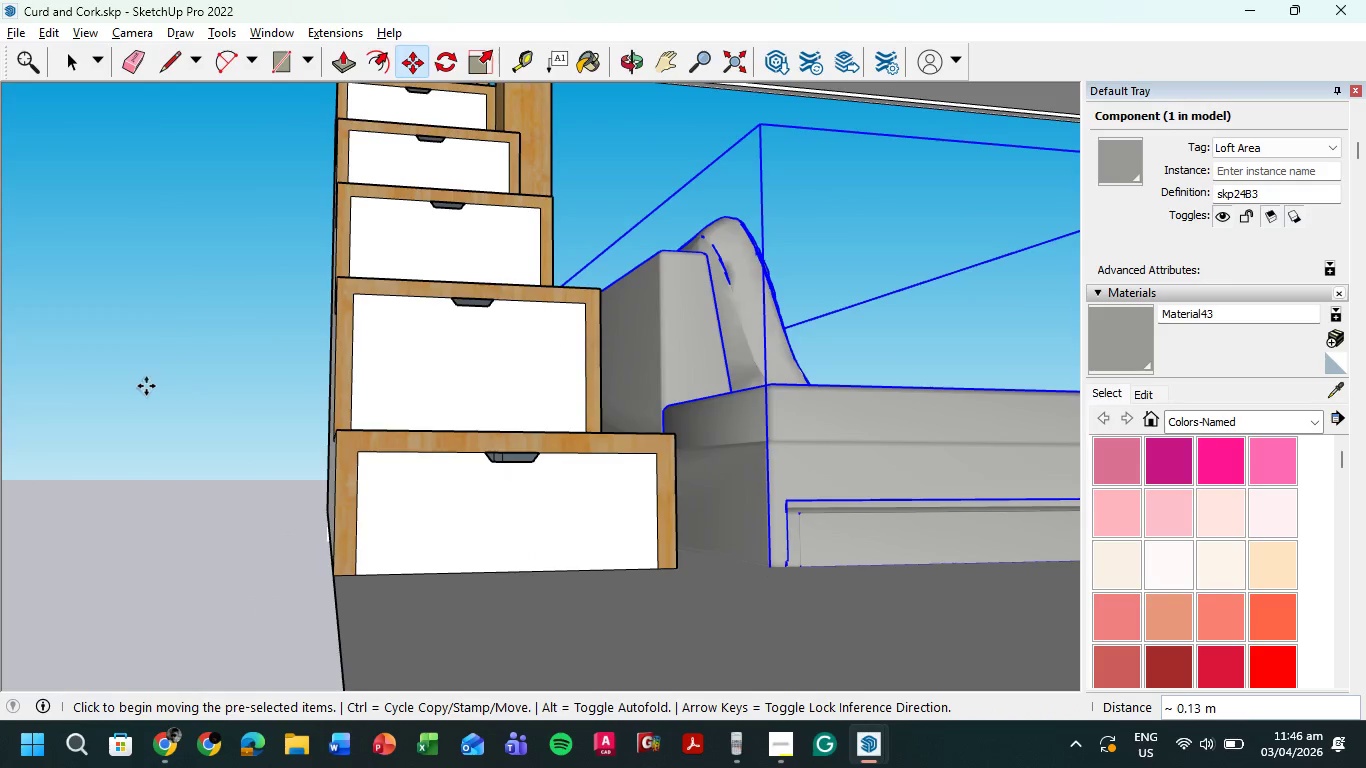 
key(Escape)
 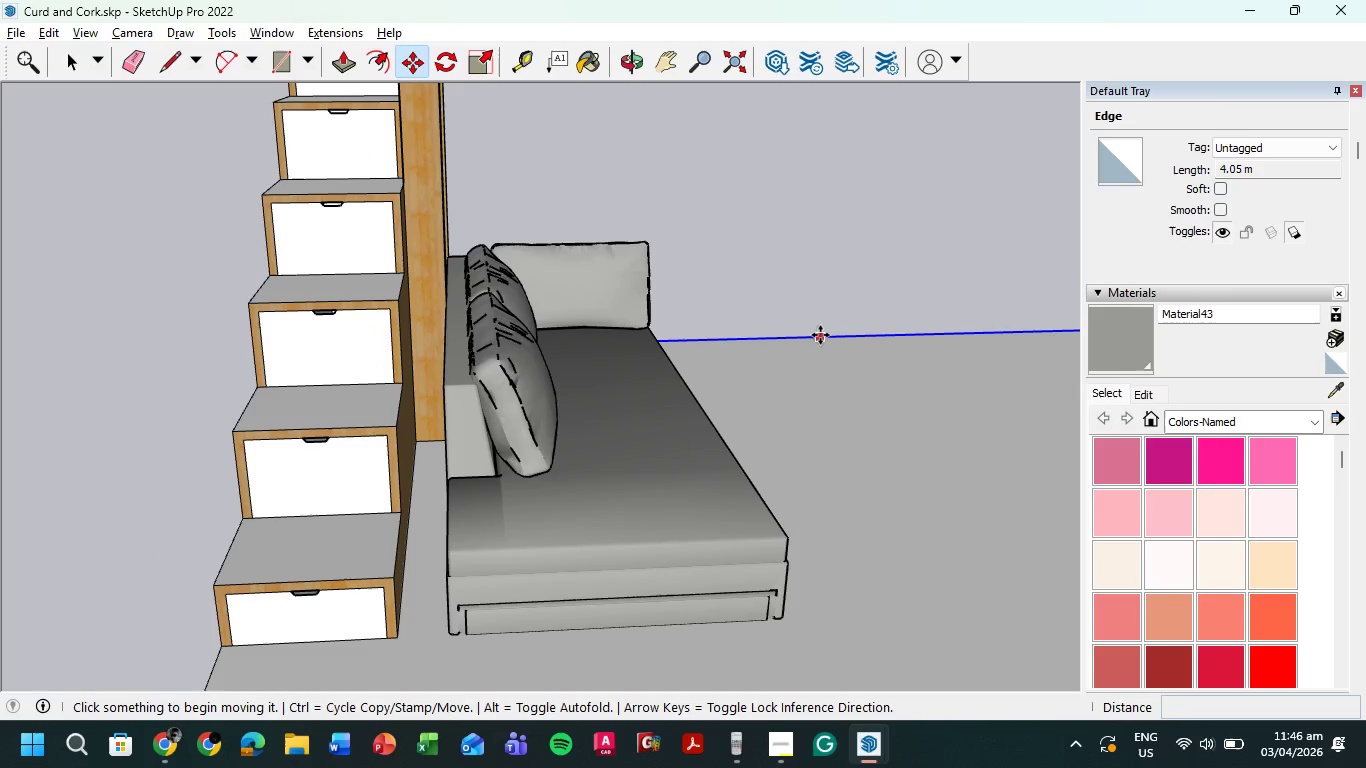 
scroll: coordinate [121, 391], scroll_direction: down, amount: 3.0
 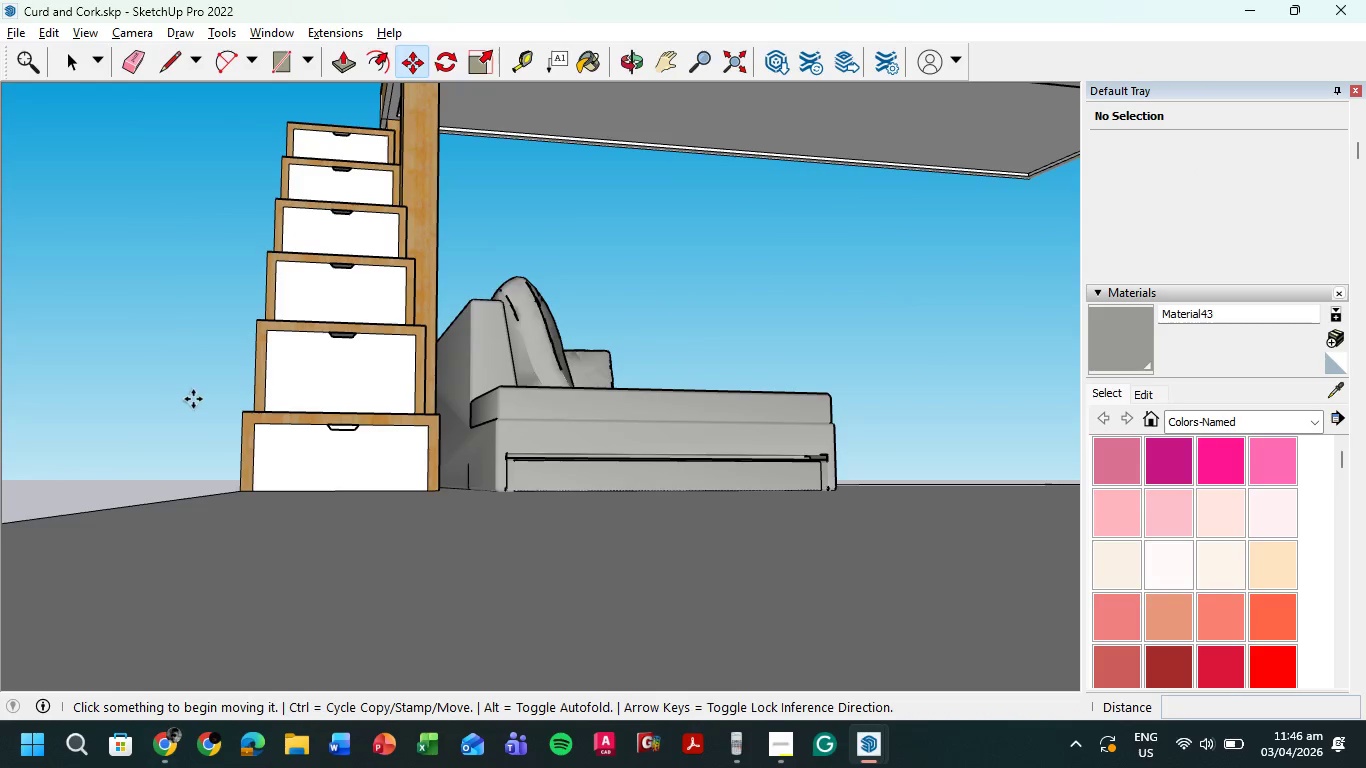 
wait(5.69)
 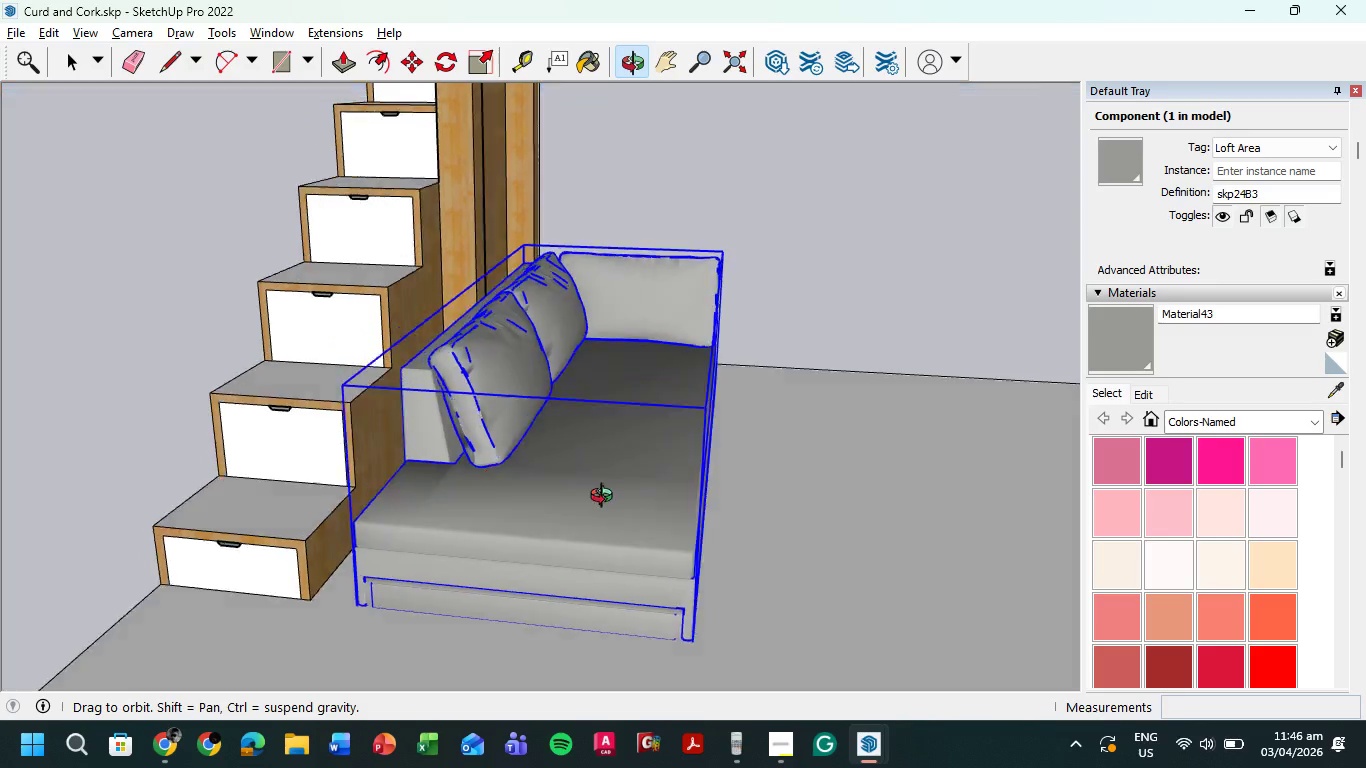 
scroll: coordinate [767, 283], scroll_direction: down, amount: 4.0
 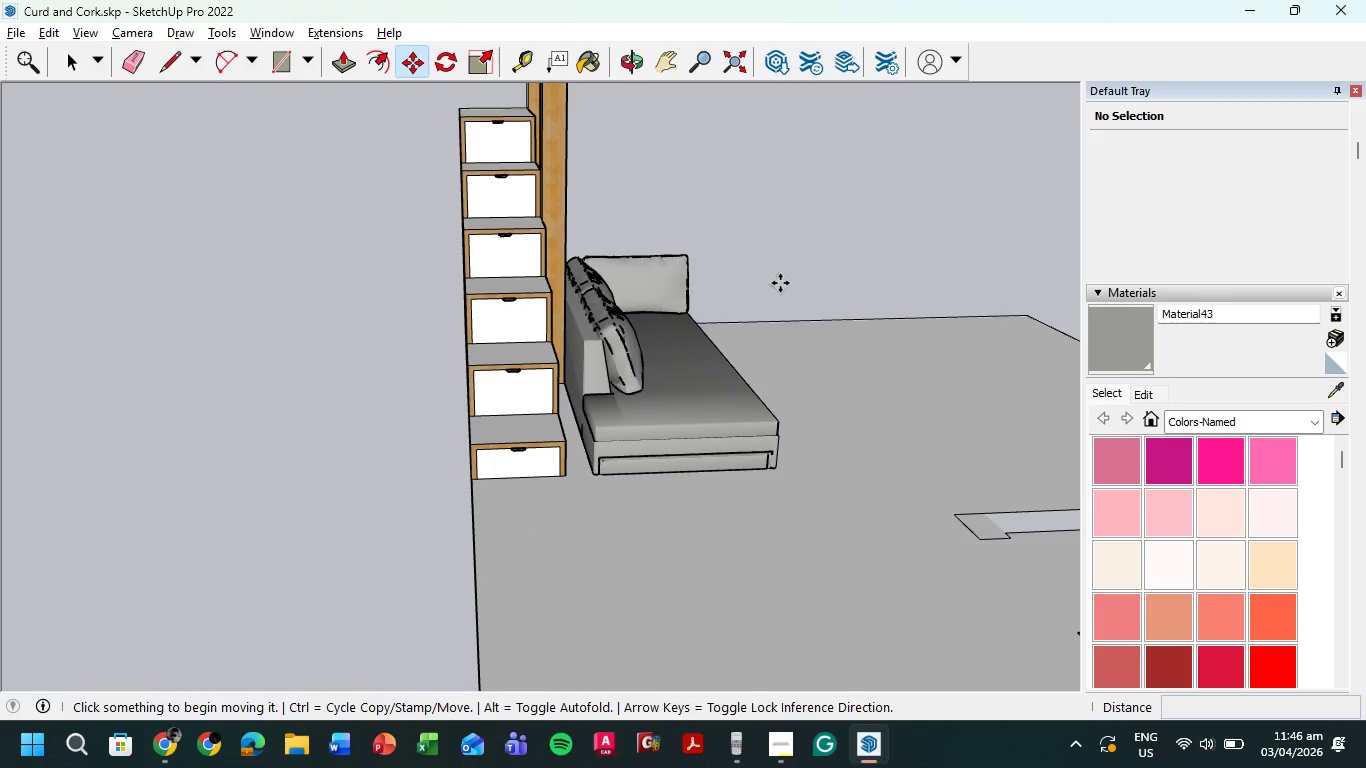 
scroll: coordinate [782, 283], scroll_direction: up, amount: 3.0
 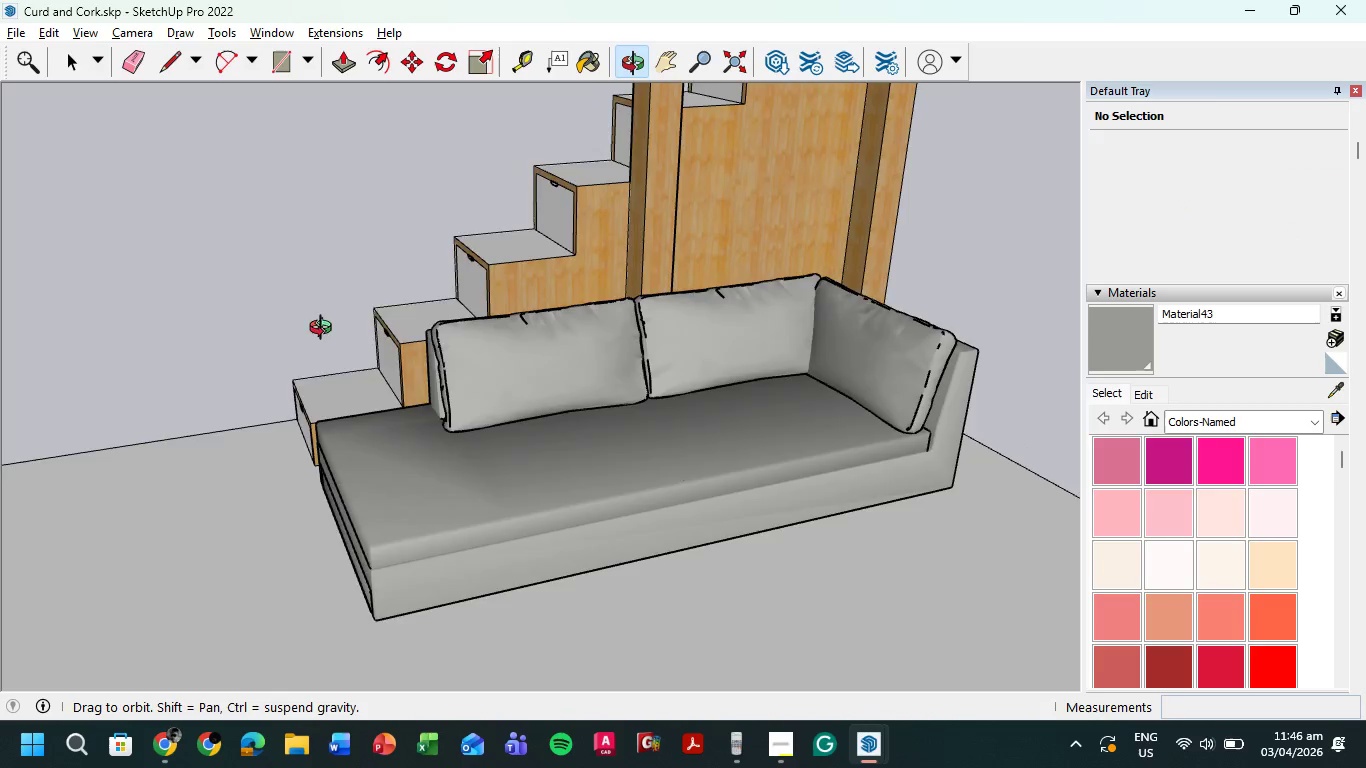 
scroll: coordinate [347, 310], scroll_direction: down, amount: 14.0
 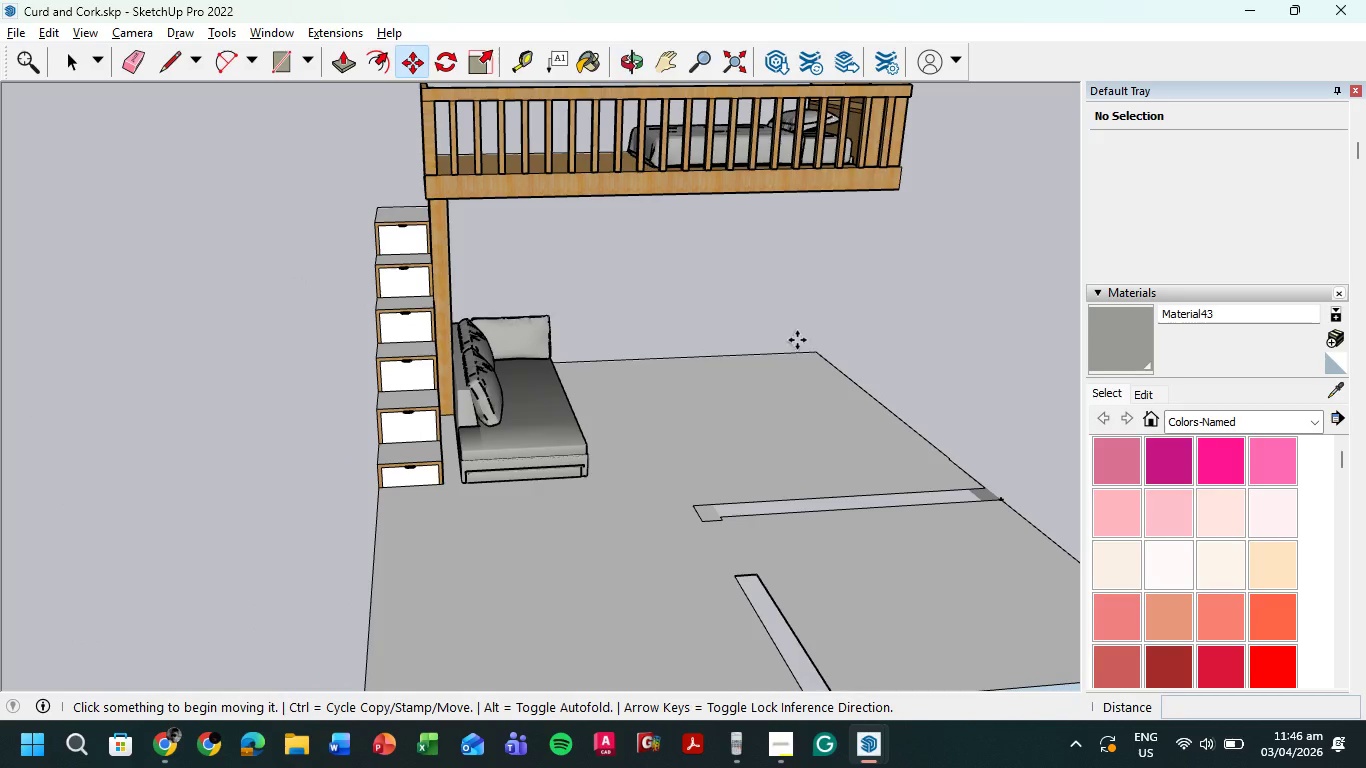 
scroll: coordinate [453, 355], scroll_direction: up, amount: 11.0
 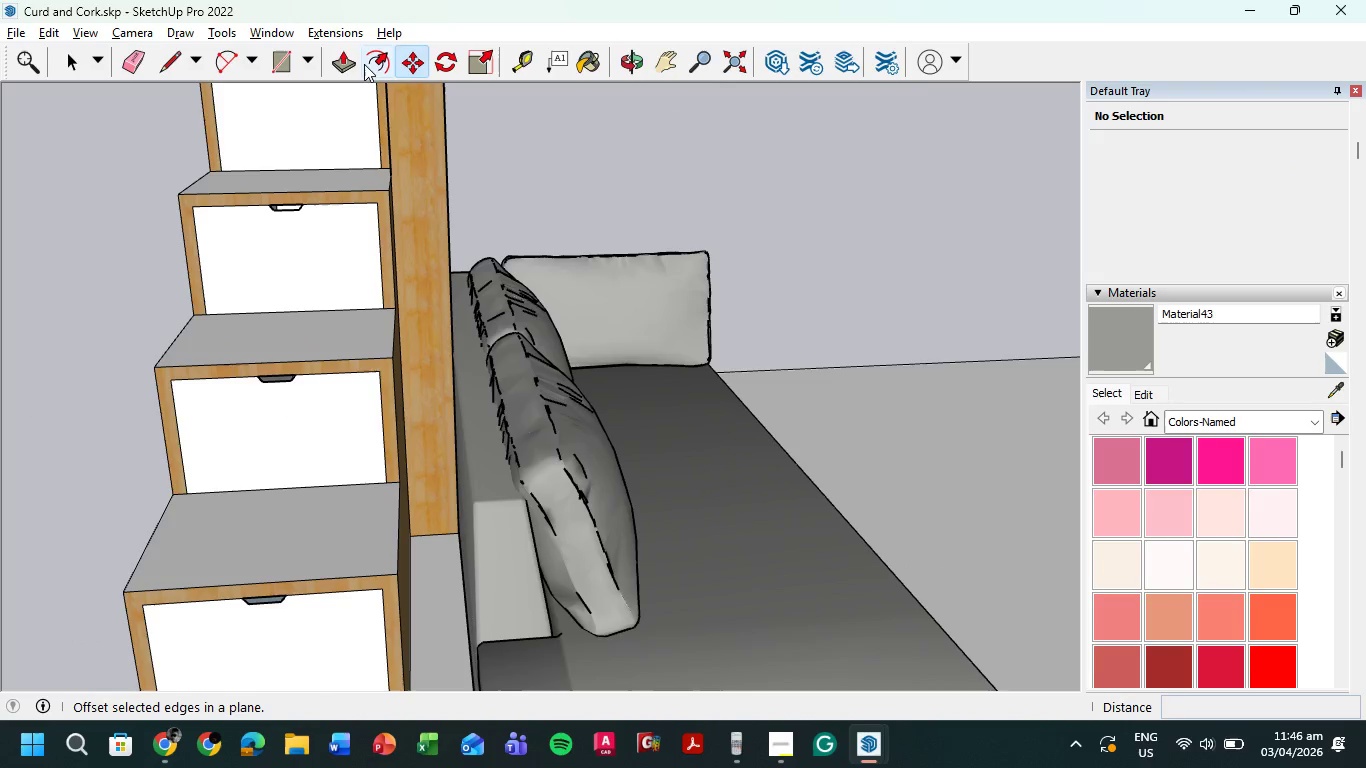 
left_click([347, 65])
 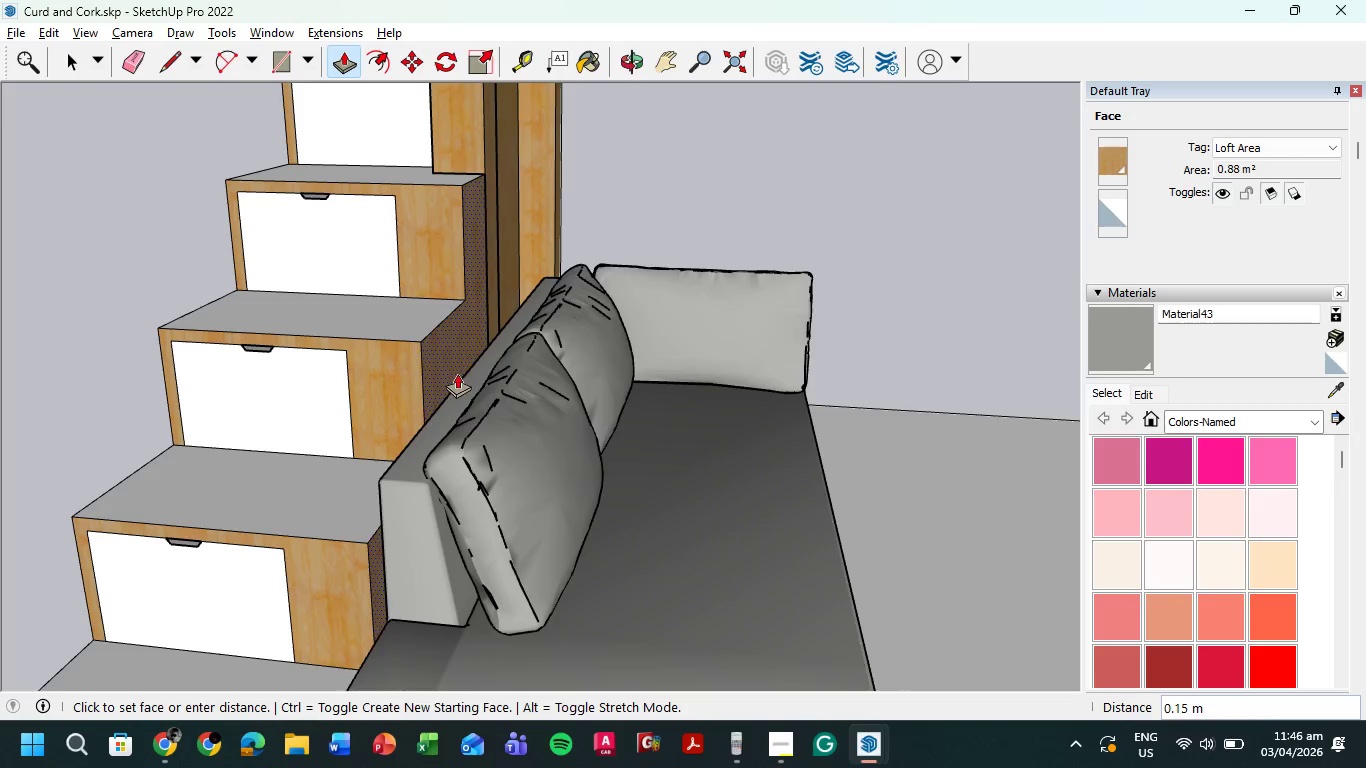 
left_click([414, 436])
 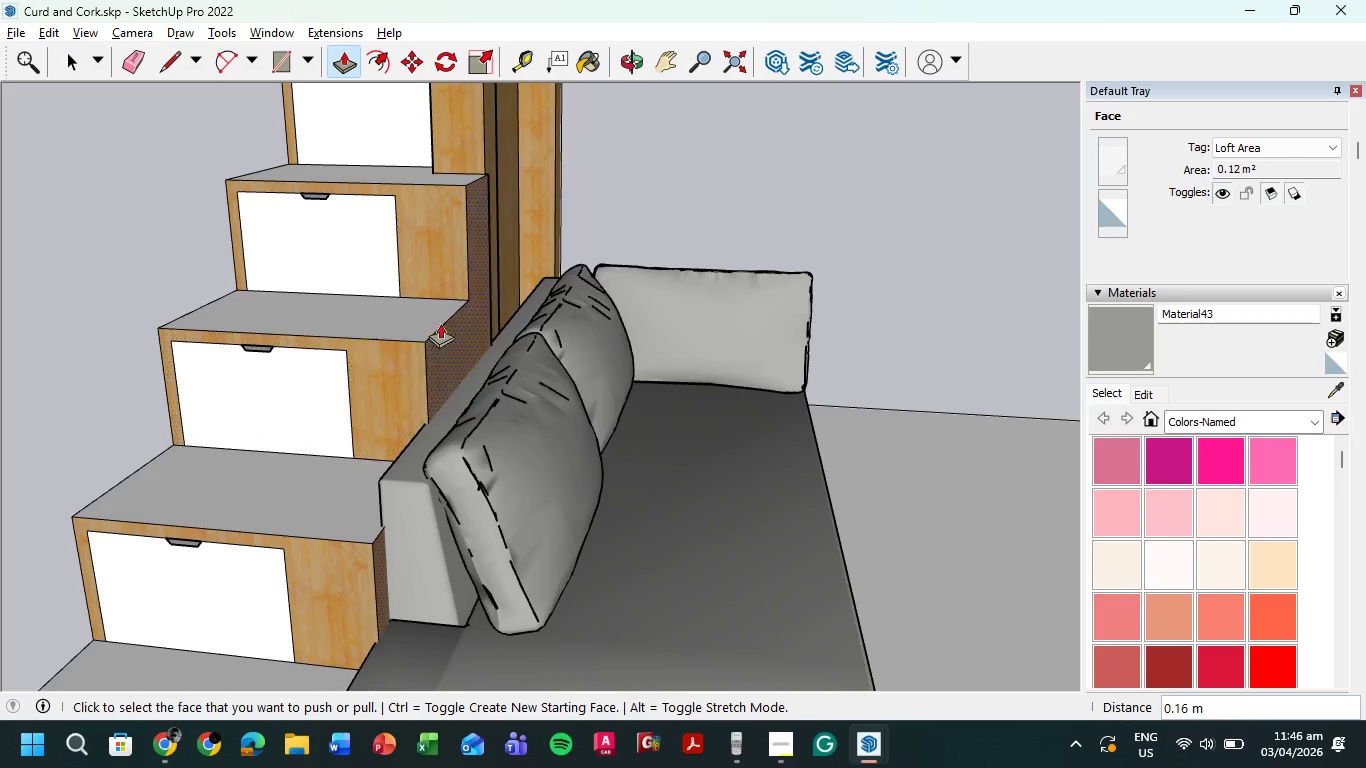 
scroll: coordinate [146, 276], scroll_direction: down, amount: 8.0
 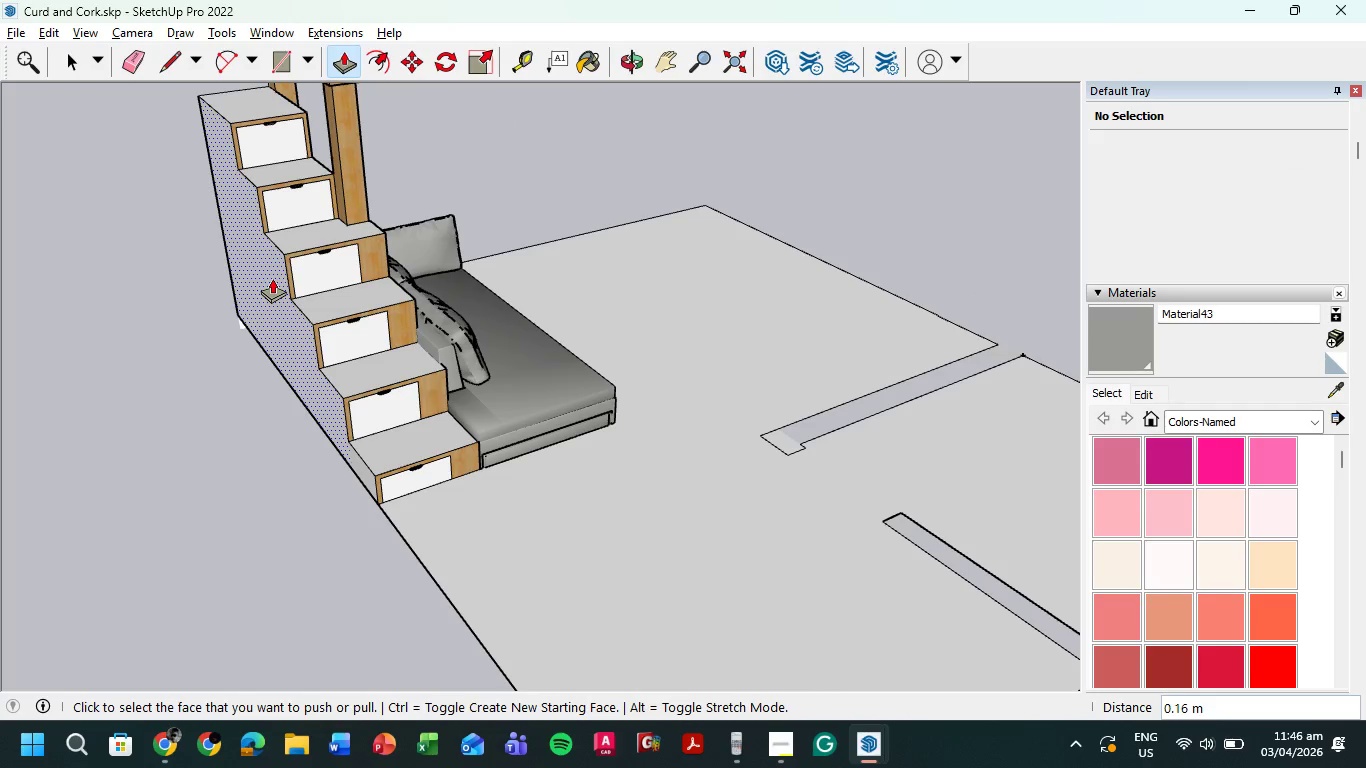 
scroll: coordinate [473, 194], scroll_direction: up, amount: 8.0
 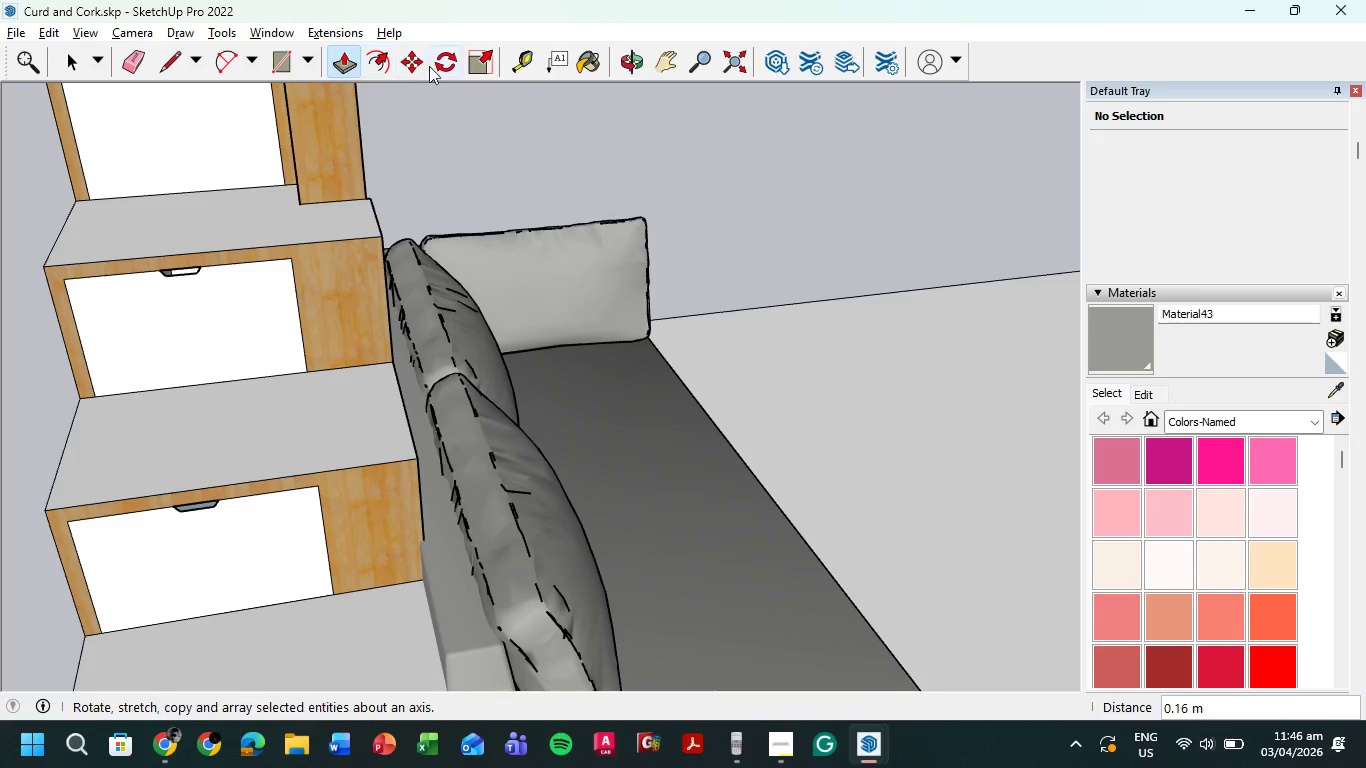 
left_click([517, 60])
 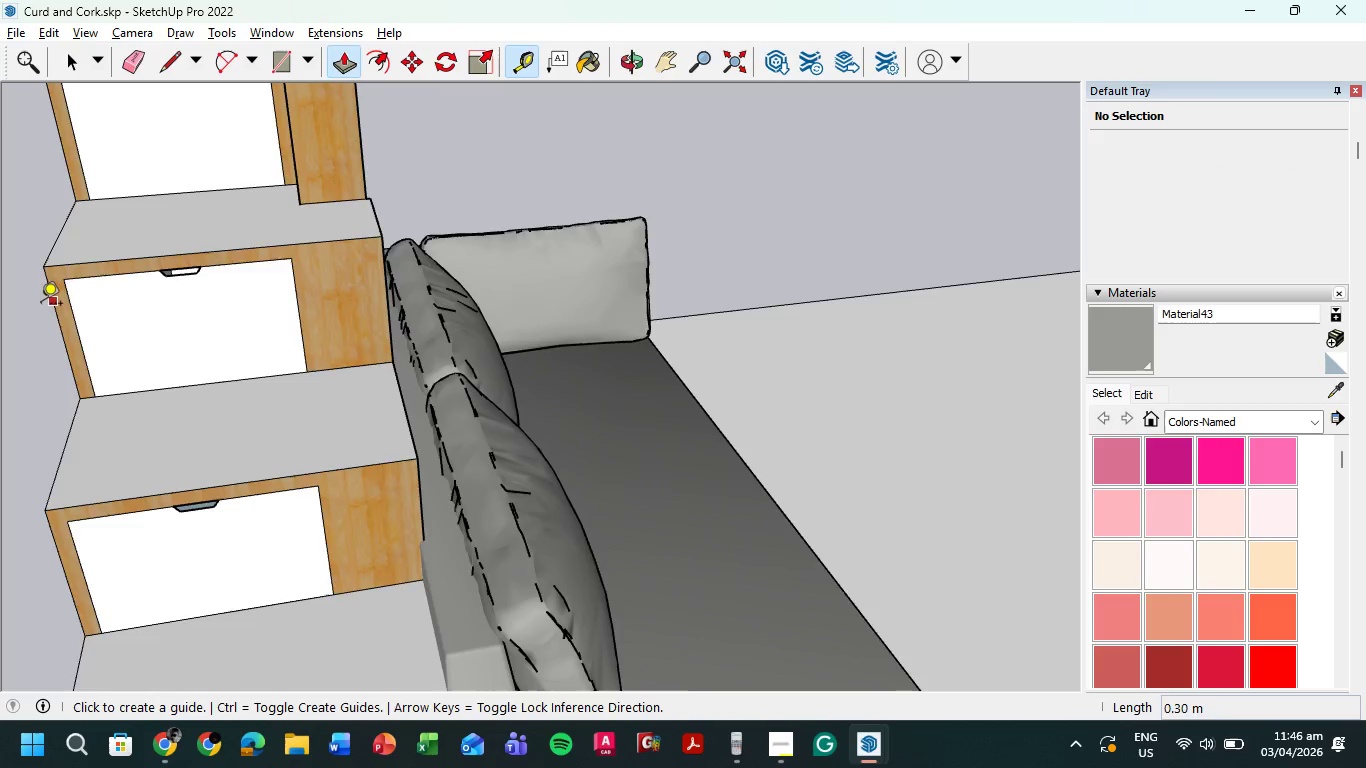 
scroll: coordinate [29, 310], scroll_direction: up, amount: 5.0
 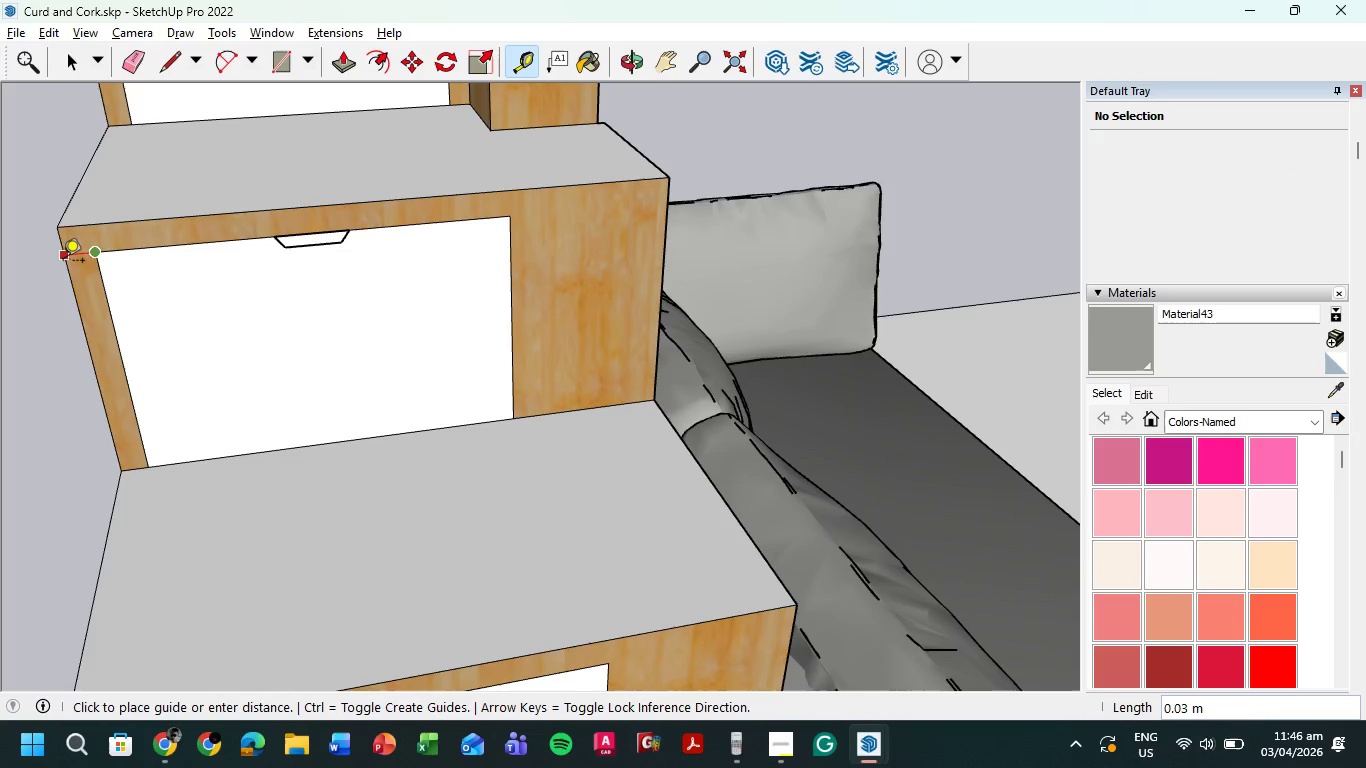 
key(Escape)
 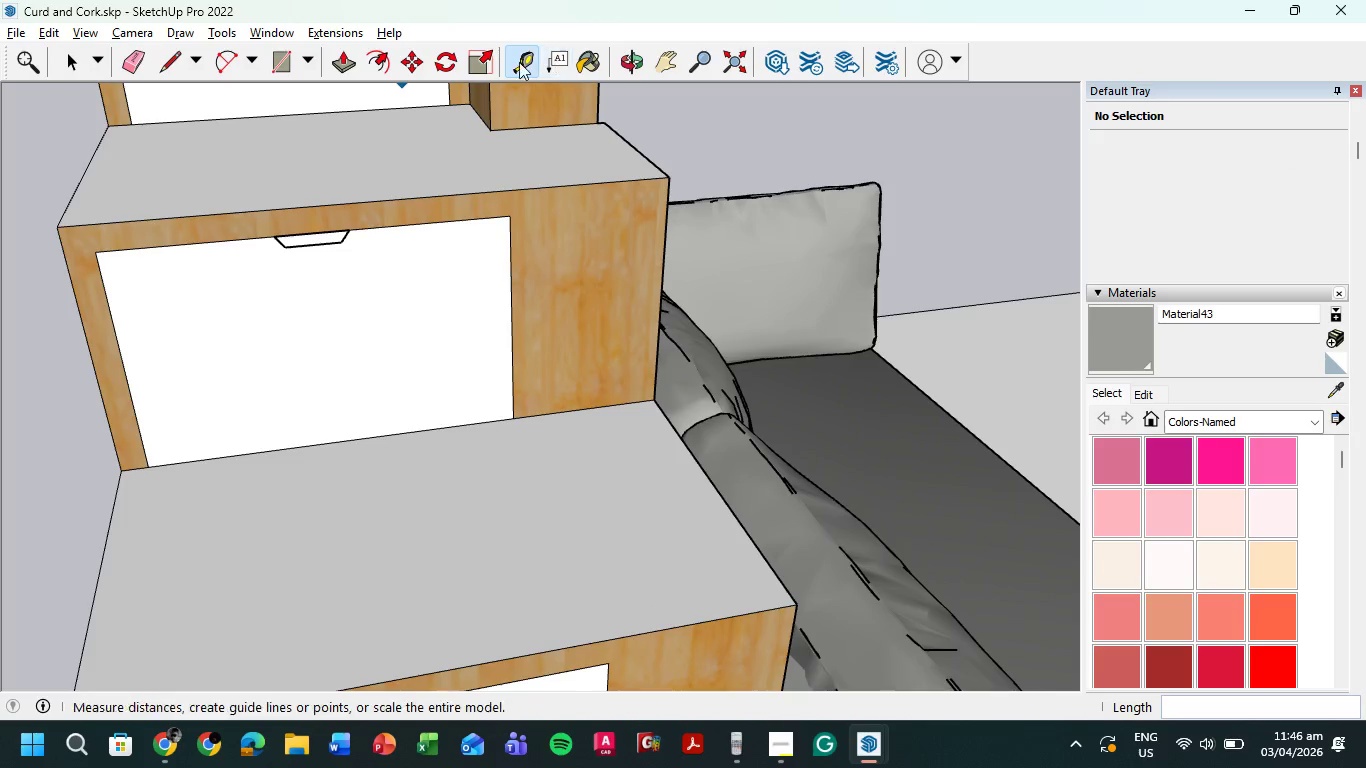 
left_click([171, 64])
 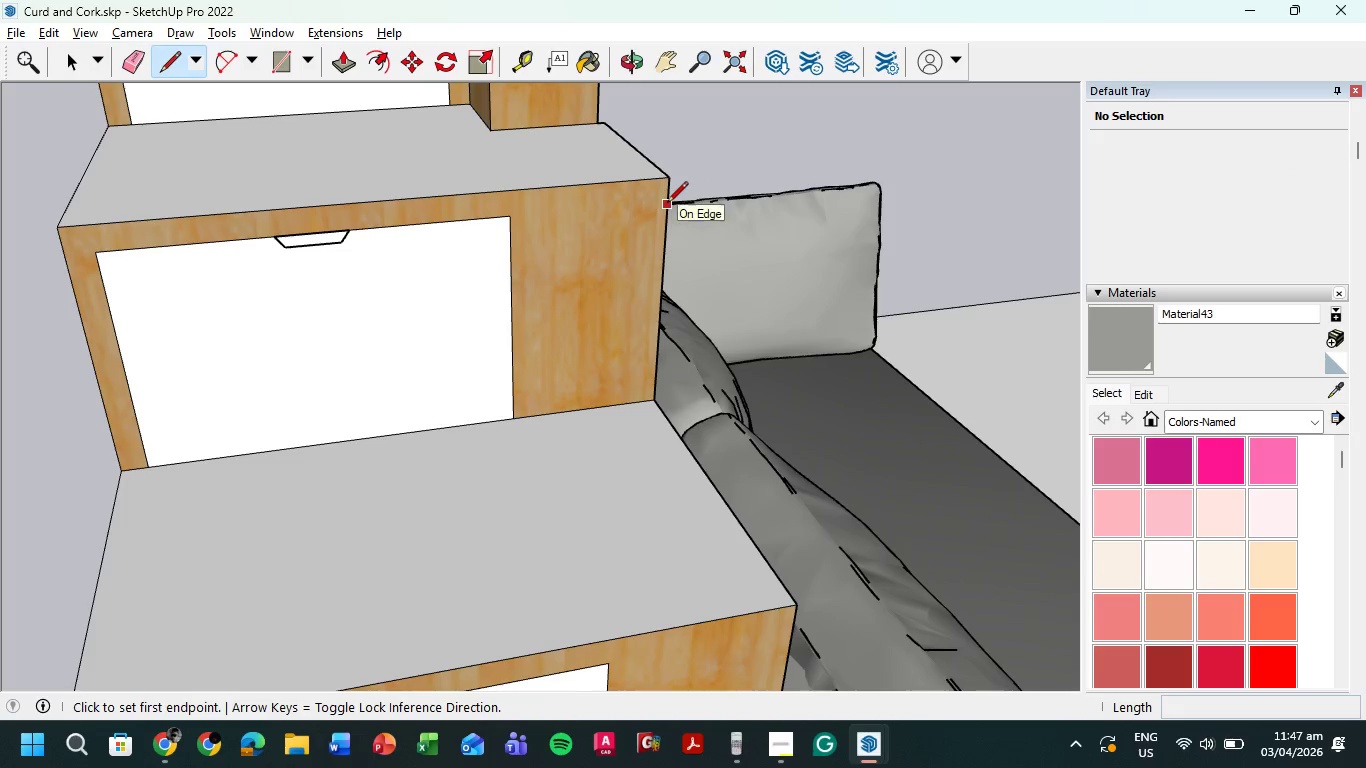 
left_click([667, 204])
 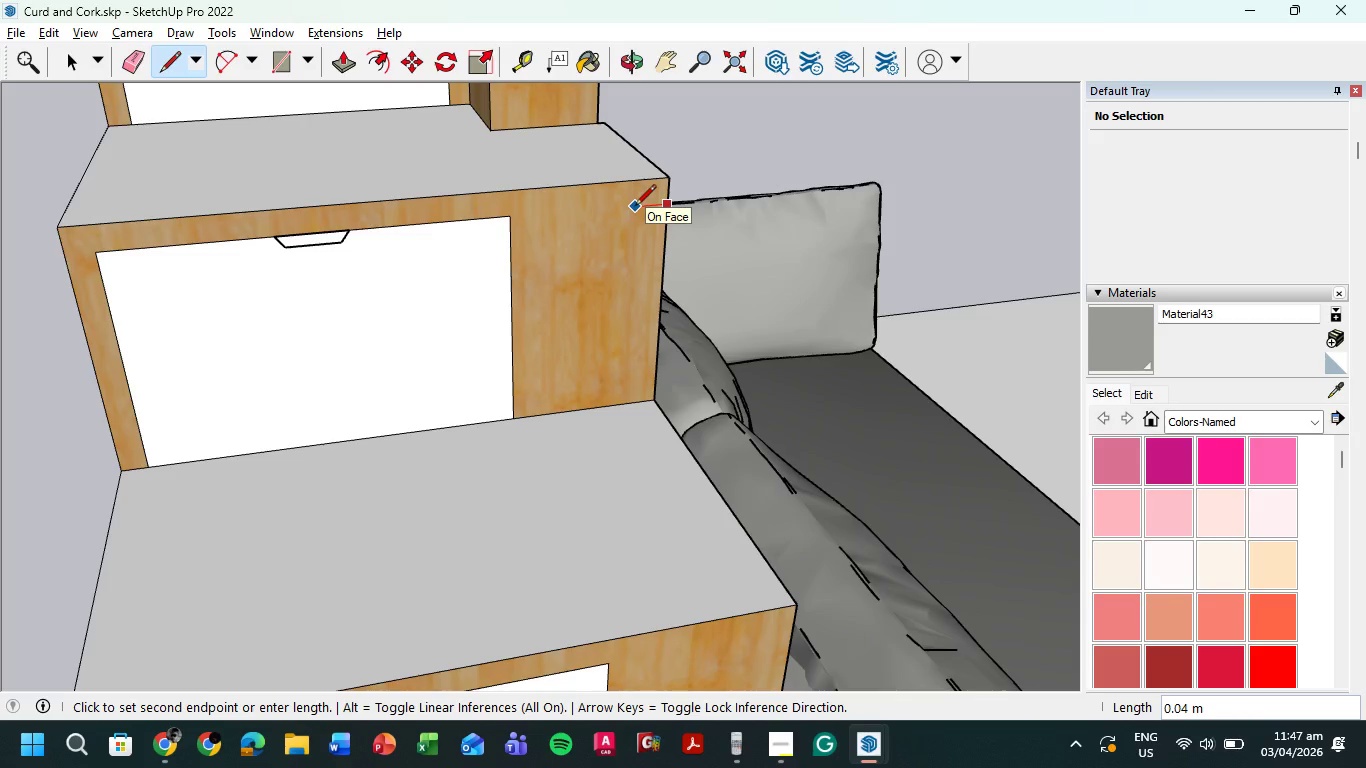 
key(Numpad0)
 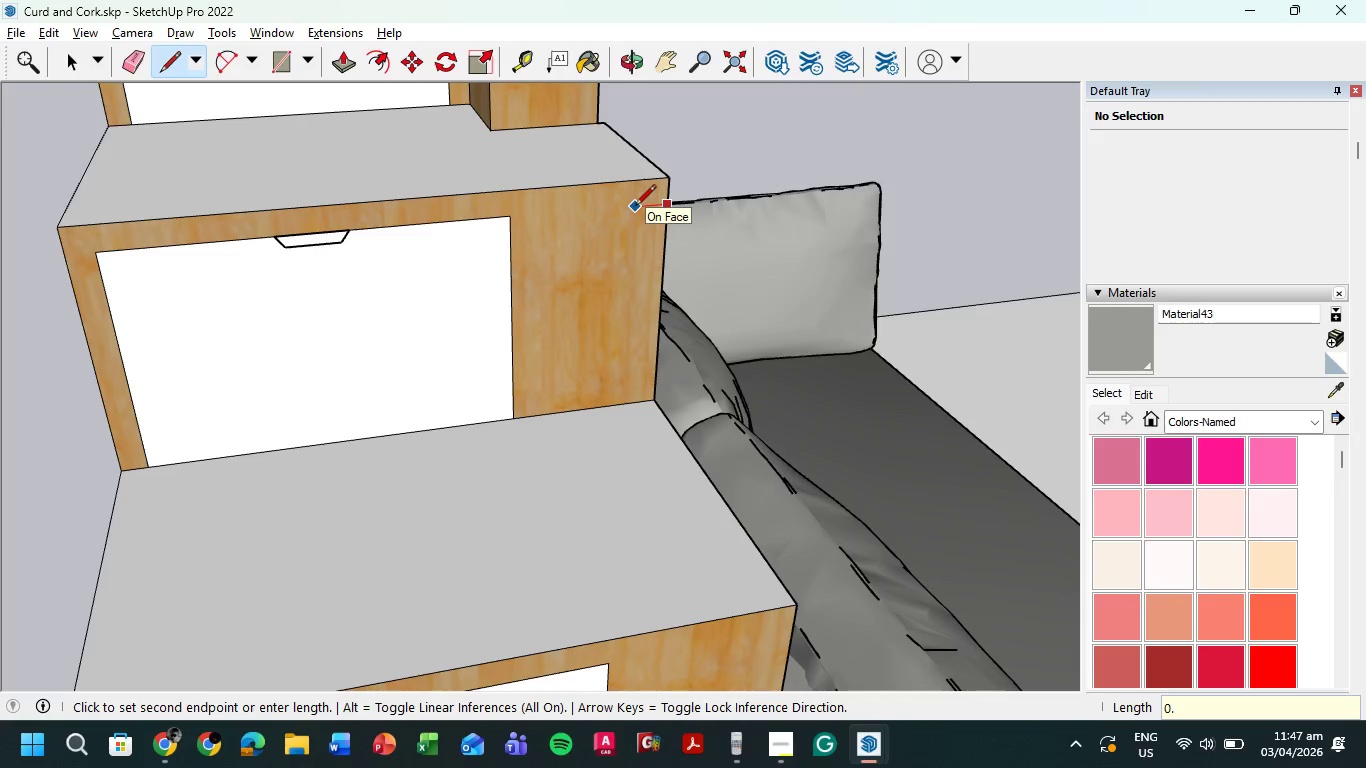 
key(NumpadDecimal)
 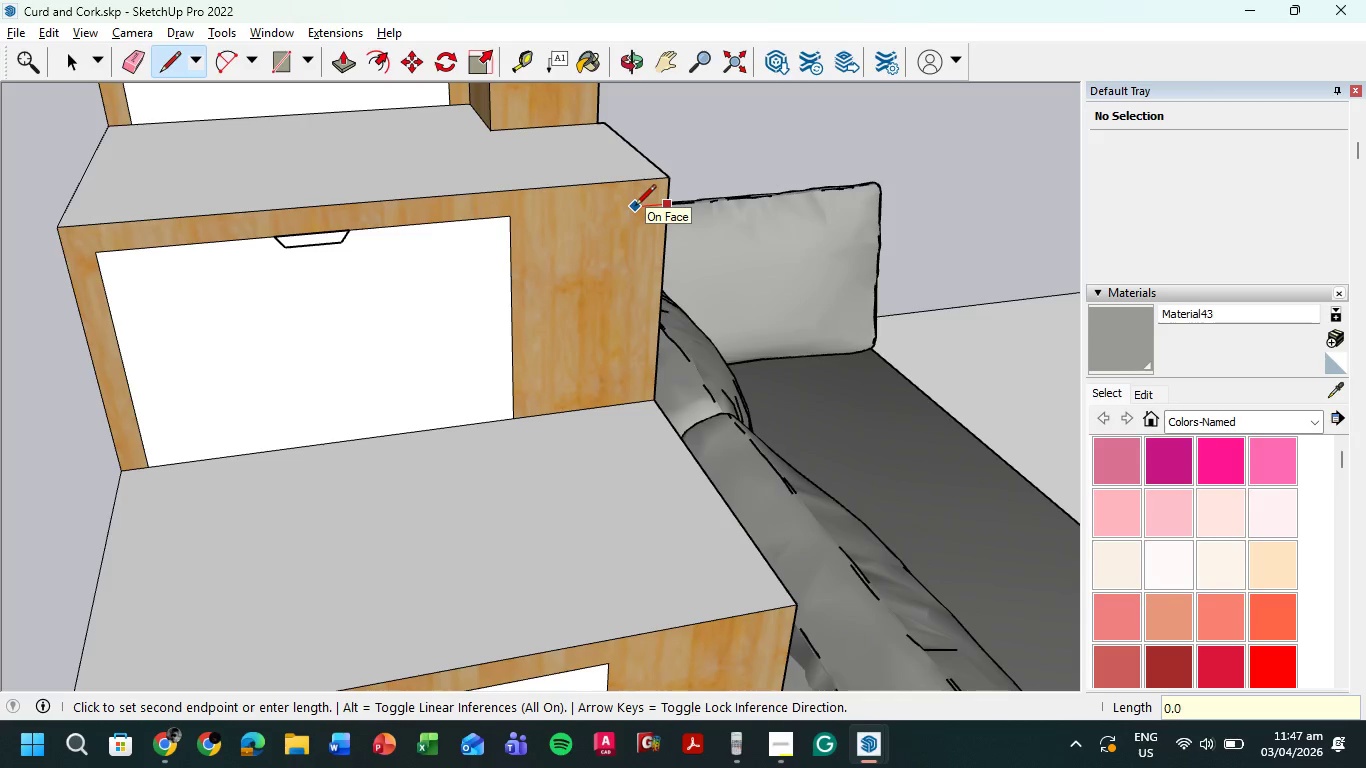 
key(Numpad0)
 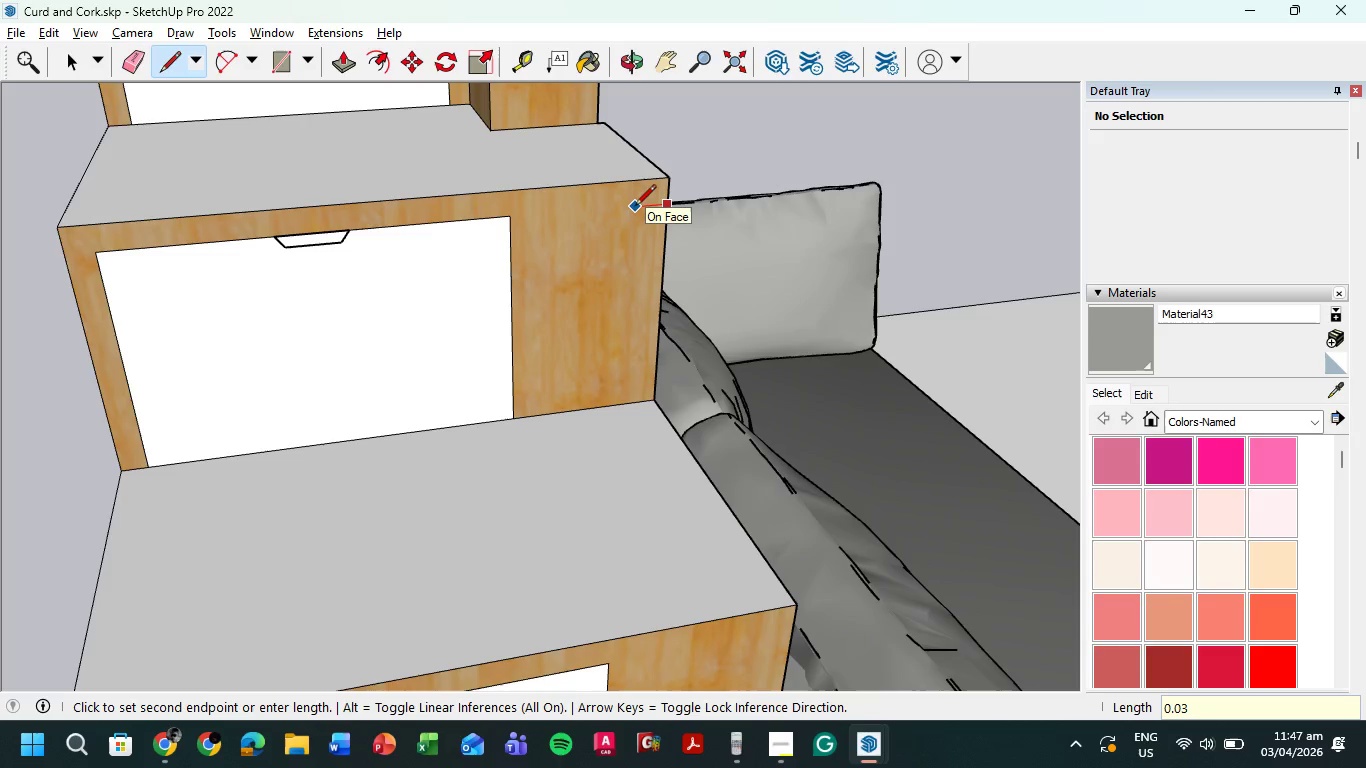 
key(Numpad3)
 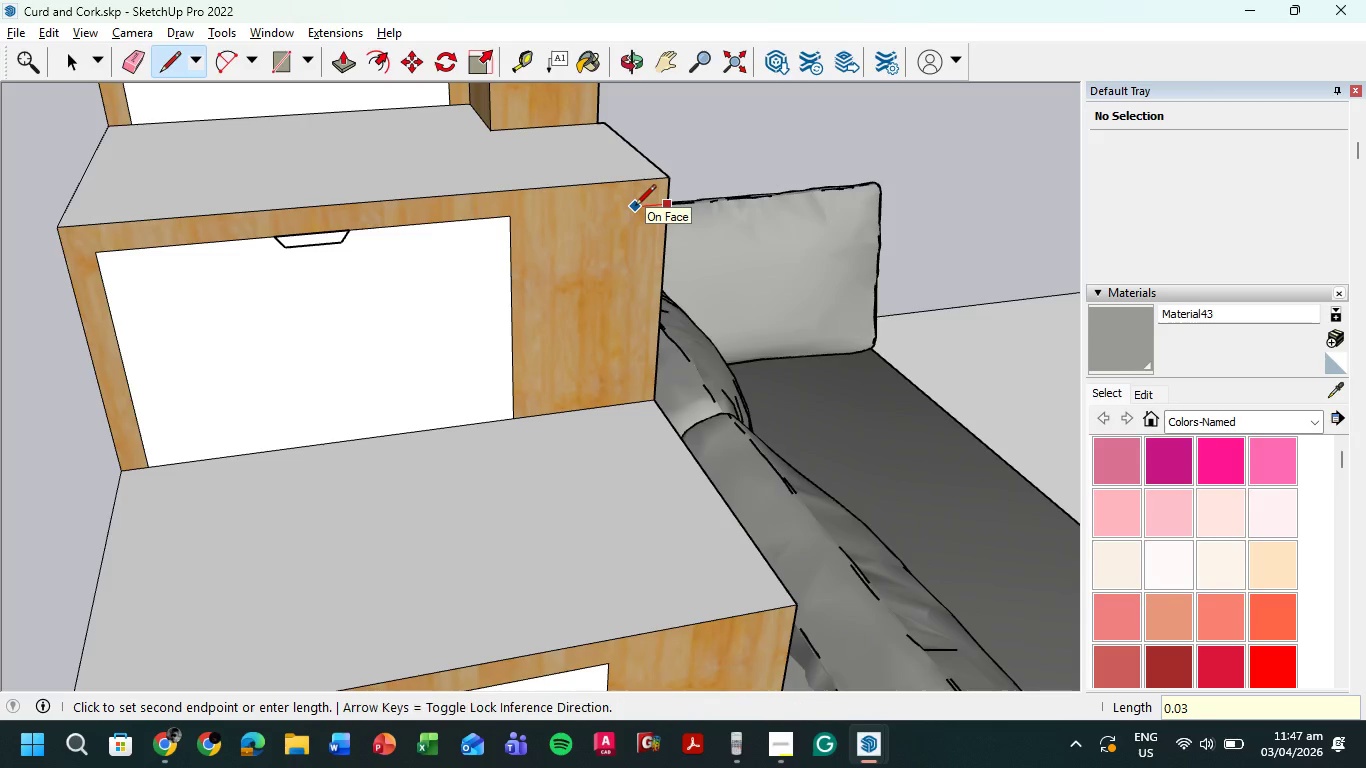 
key(NumpadEnter)
 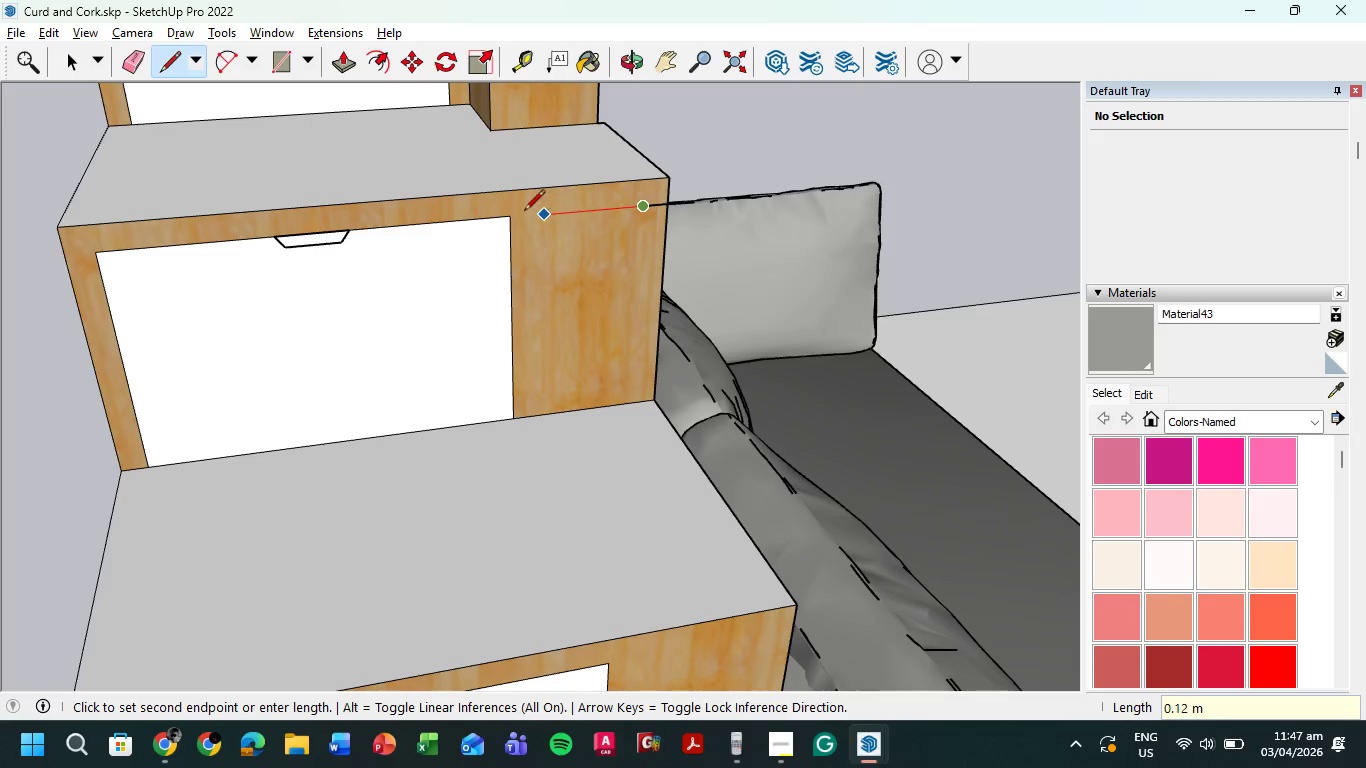 
left_click([510, 215])
 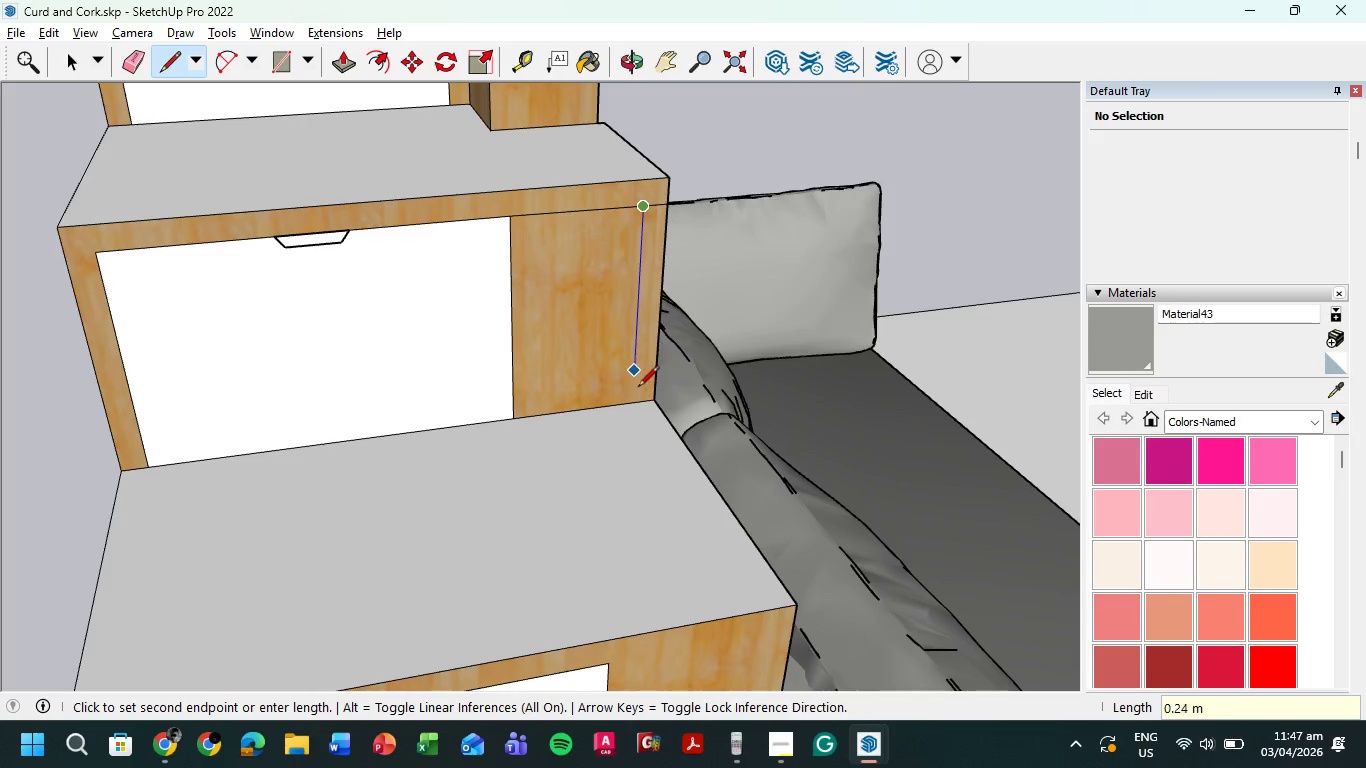 
left_click([638, 403])
 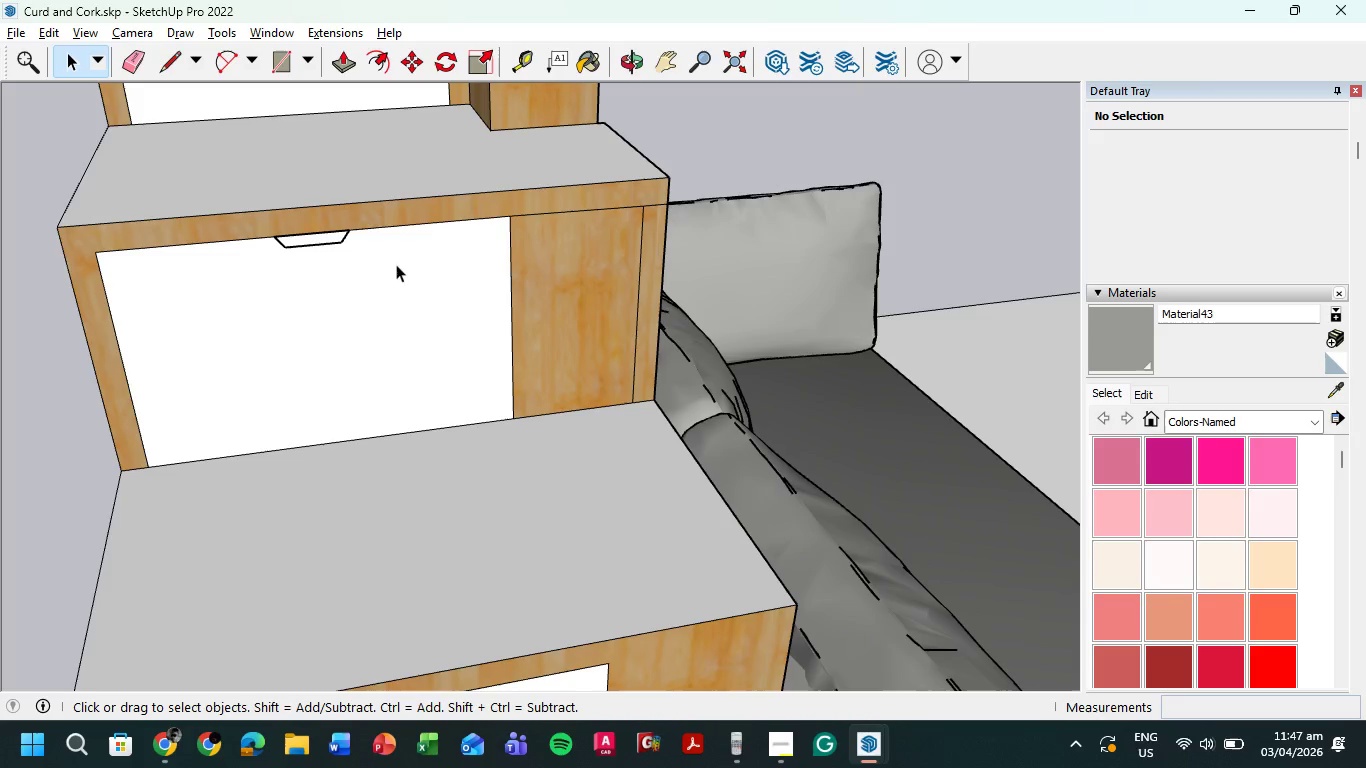 
left_click([512, 275])
 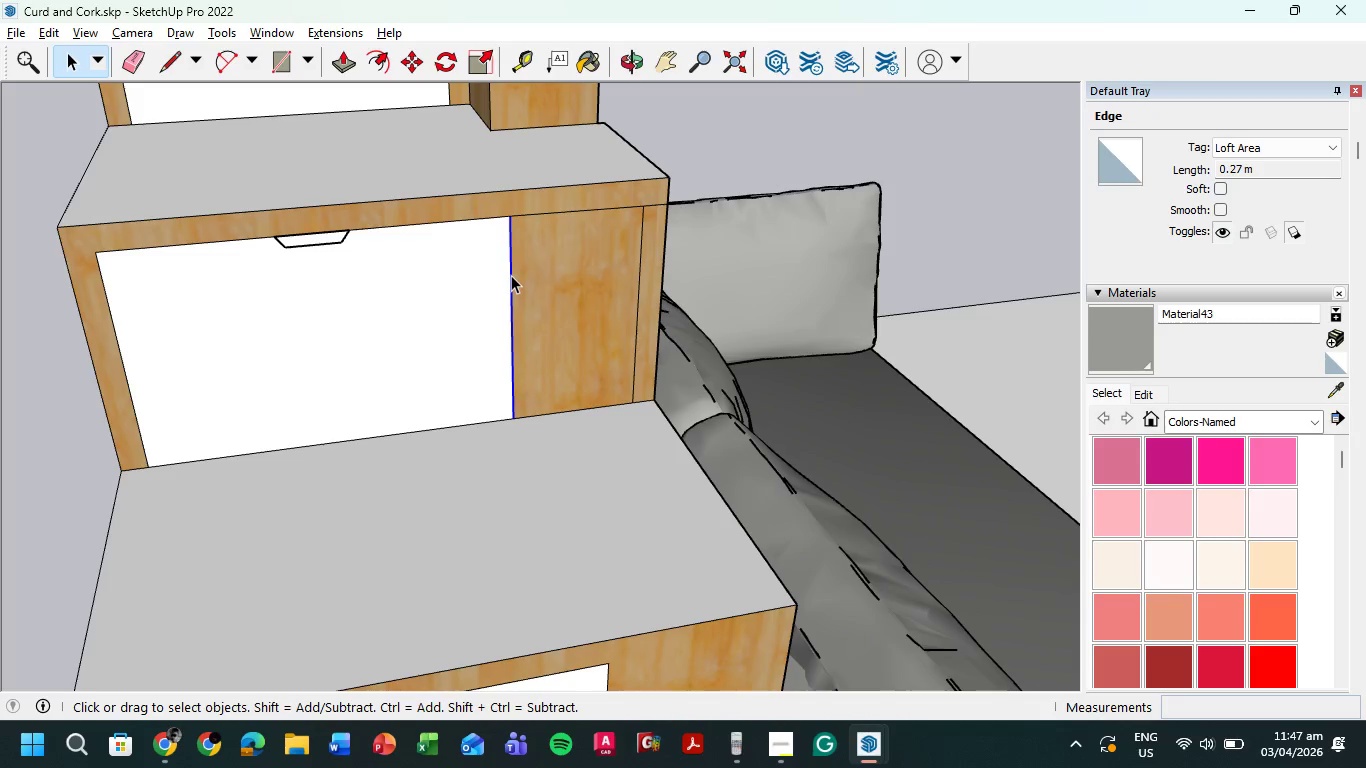 
key(Delete)
 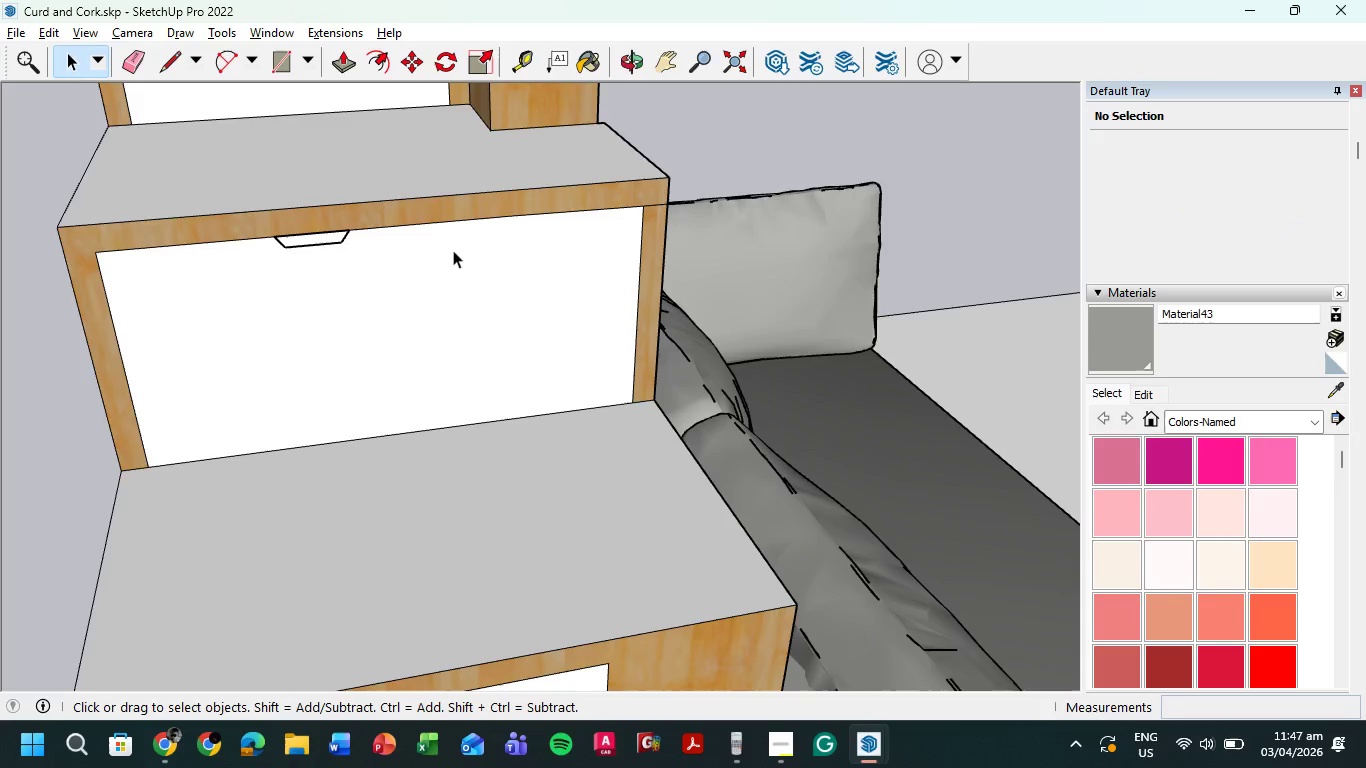 
scroll: coordinate [459, 325], scroll_direction: down, amount: 9.0
 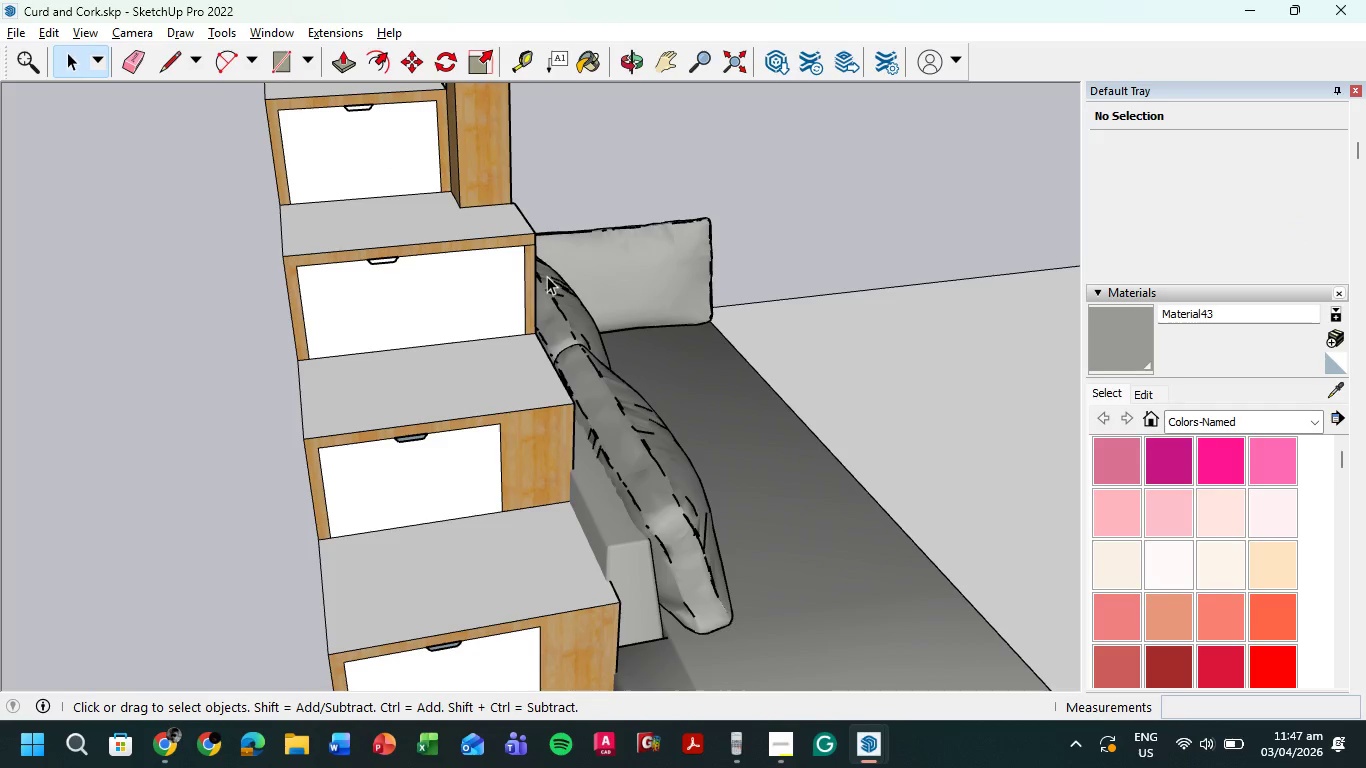 
scroll: coordinate [547, 249], scroll_direction: up, amount: 9.0
 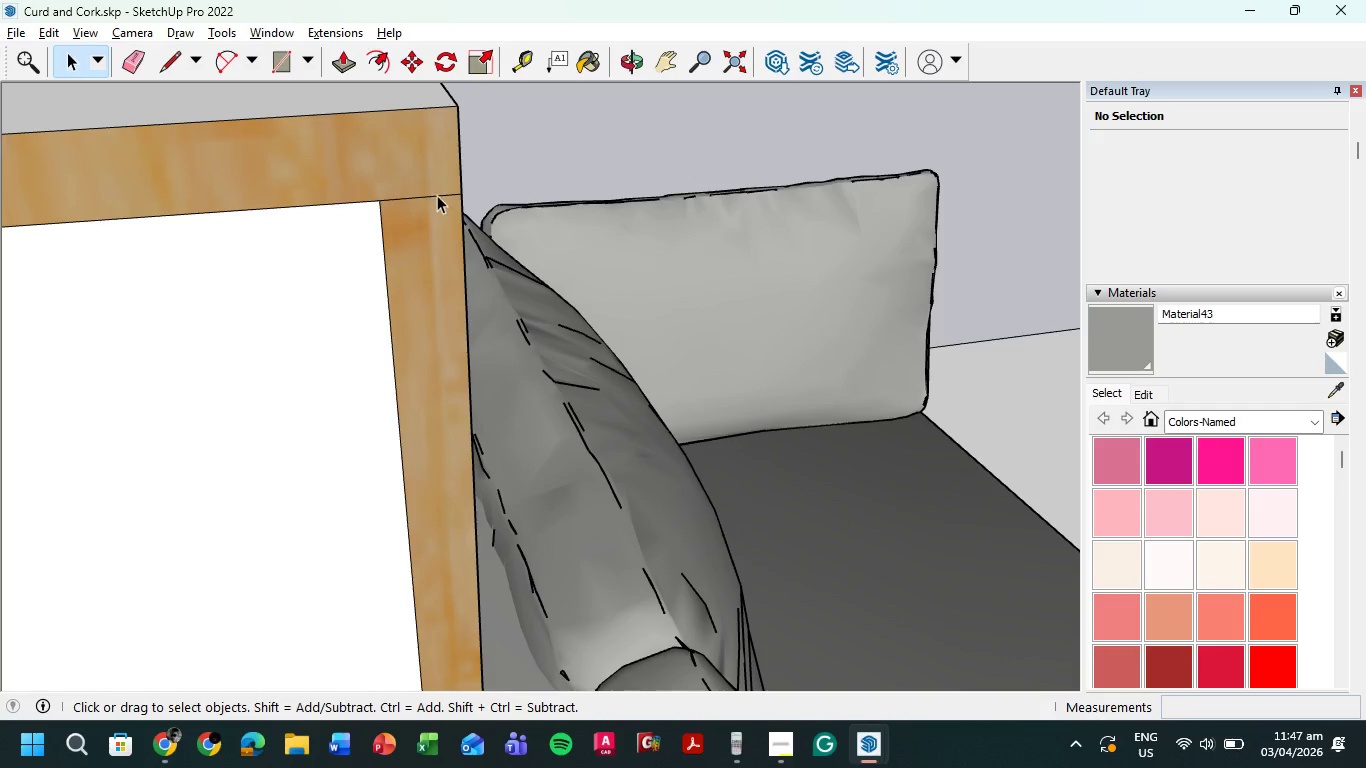 
left_click([436, 194])
 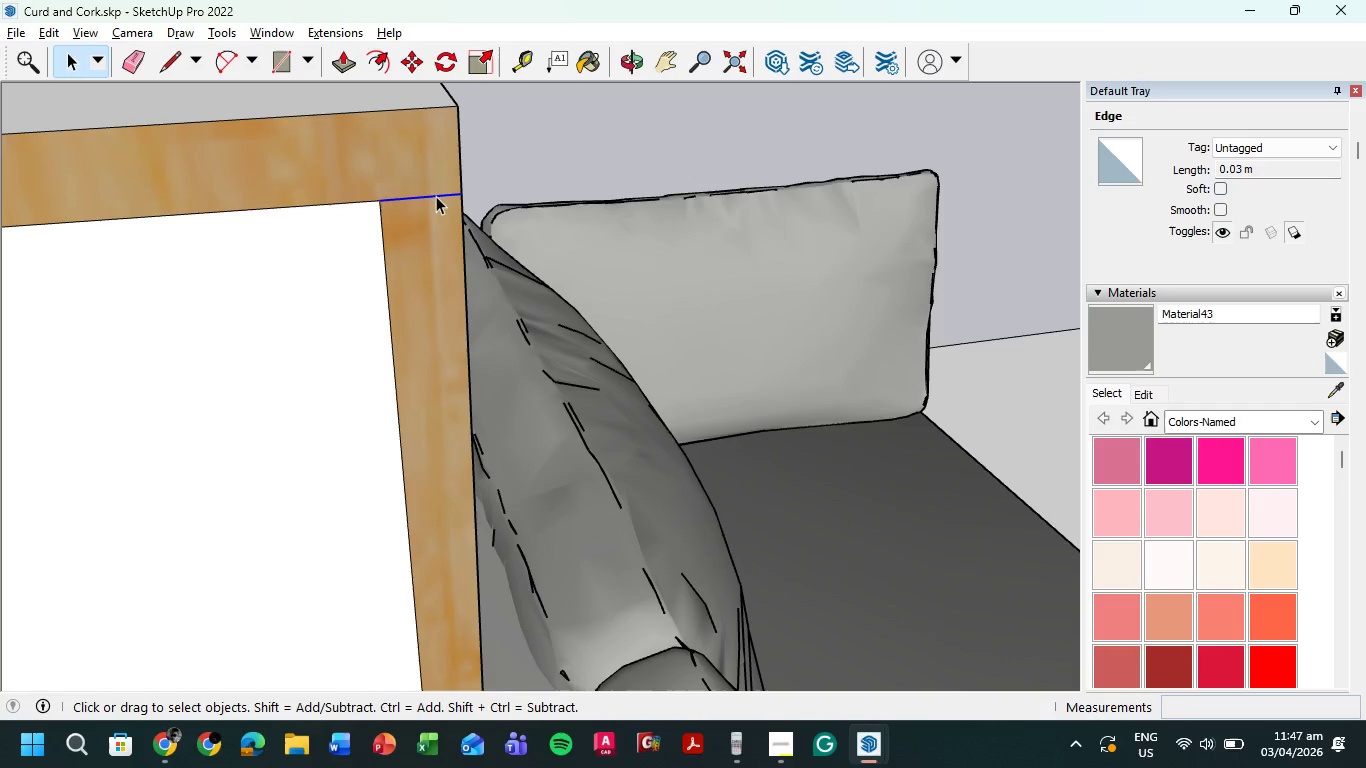 
key(Delete)
 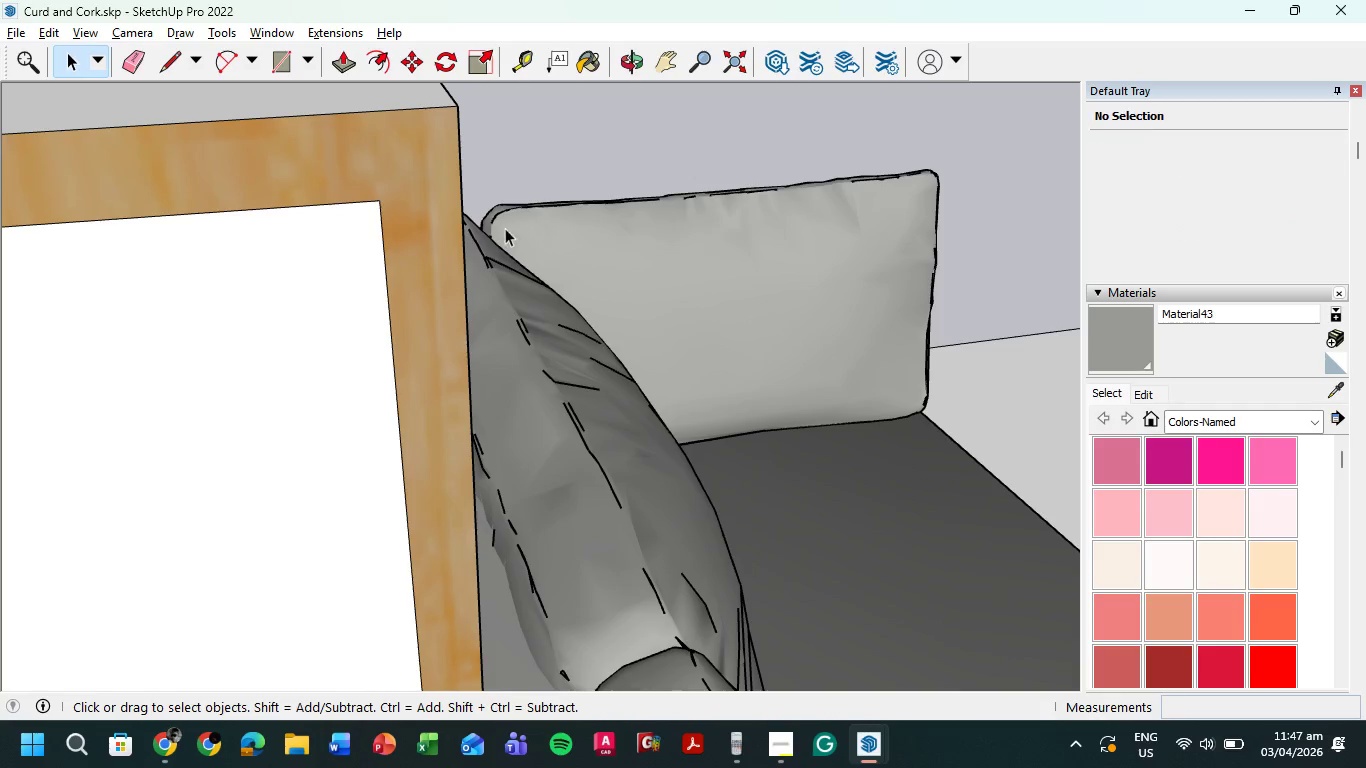 
scroll: coordinate [482, 283], scroll_direction: down, amount: 15.0
 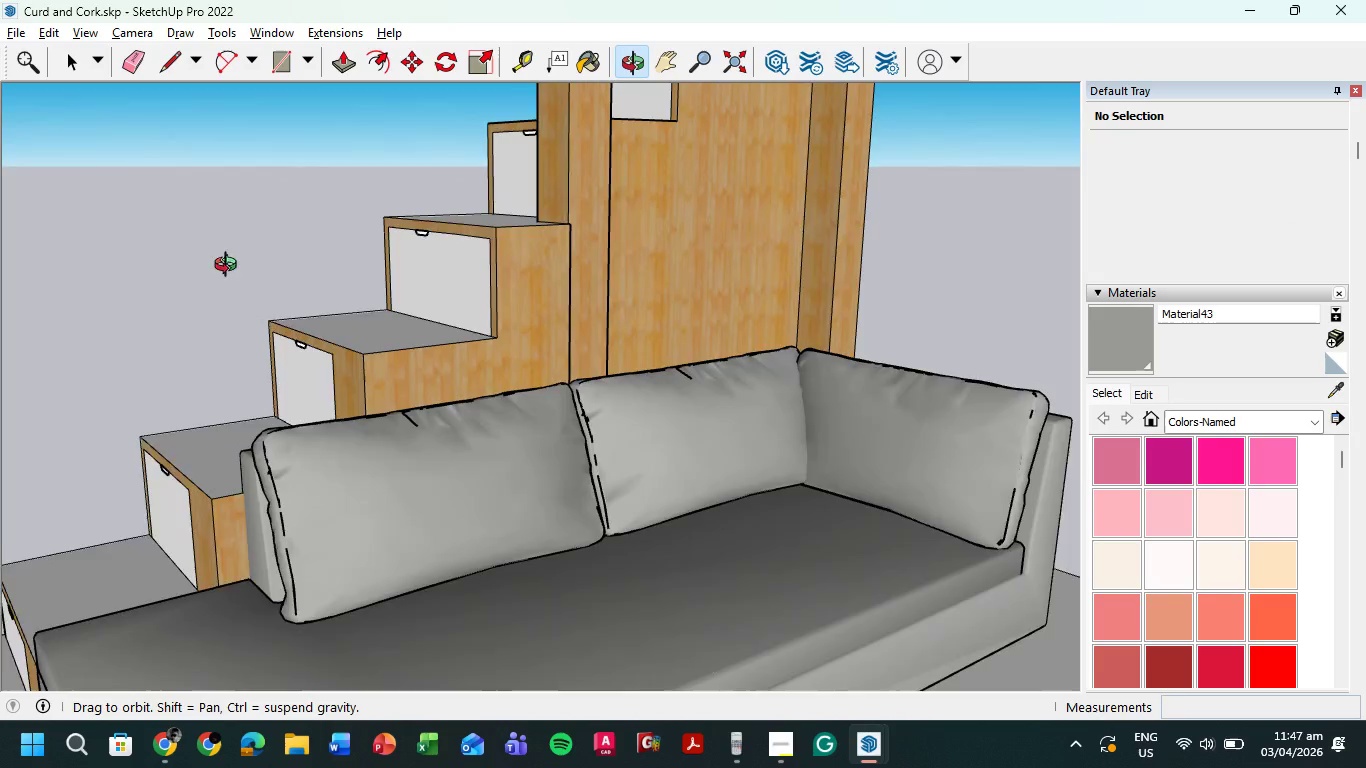 
scroll: coordinate [605, 198], scroll_direction: up, amount: 10.0
 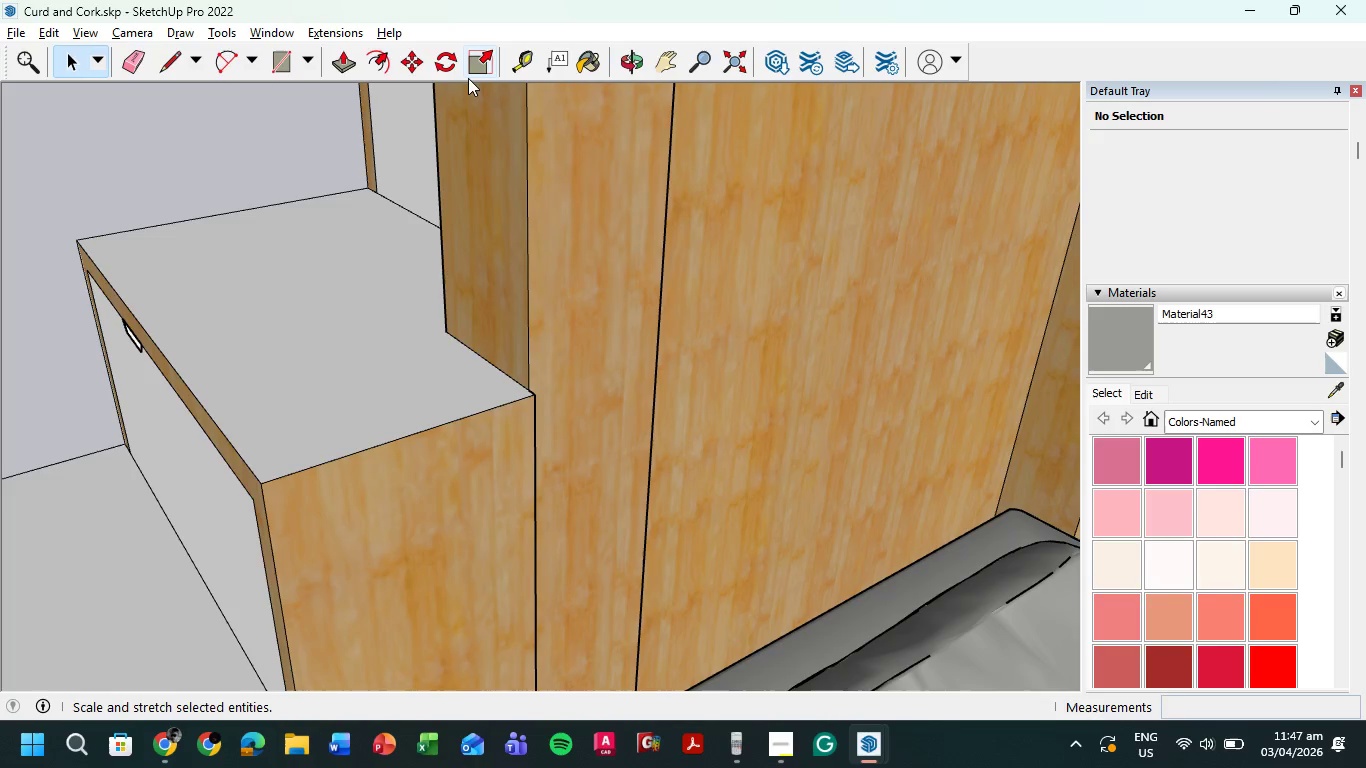 
left_click([345, 69])
 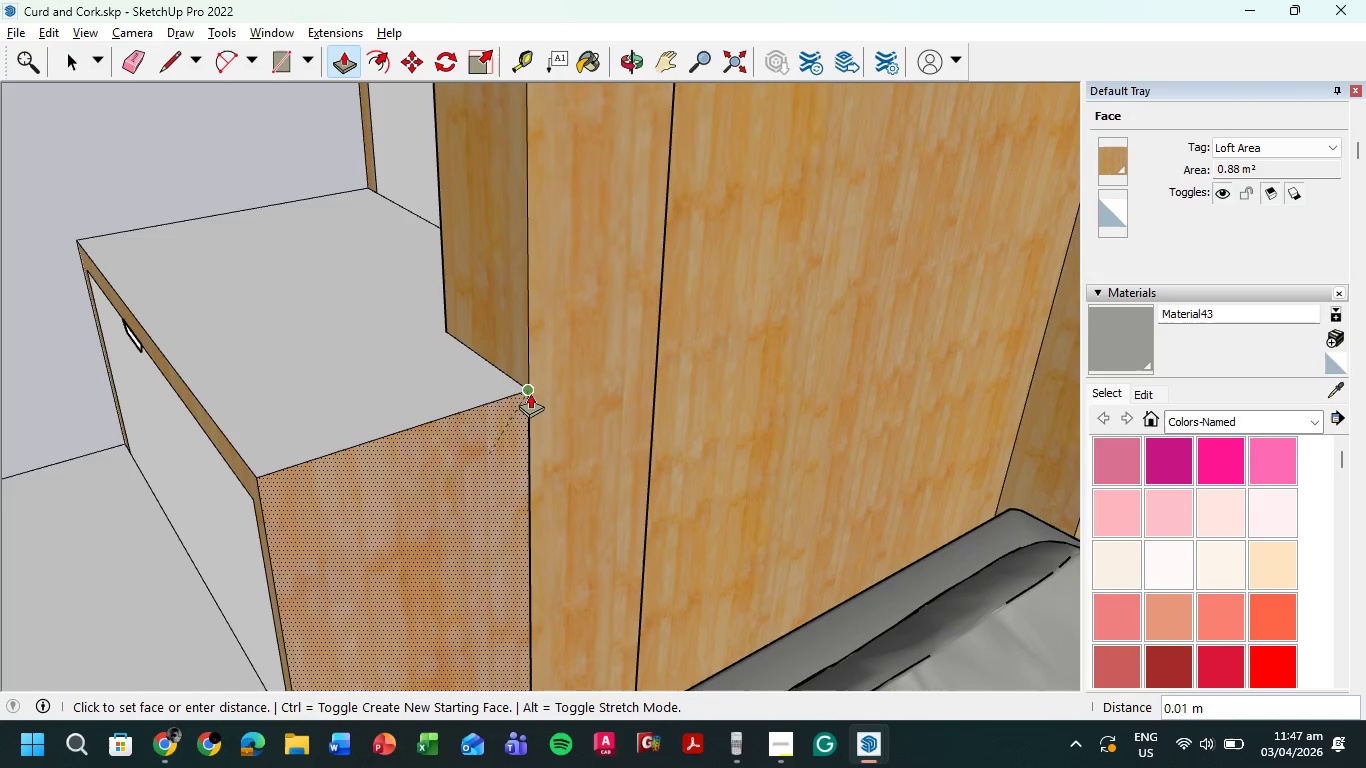 
left_click([530, 393])
 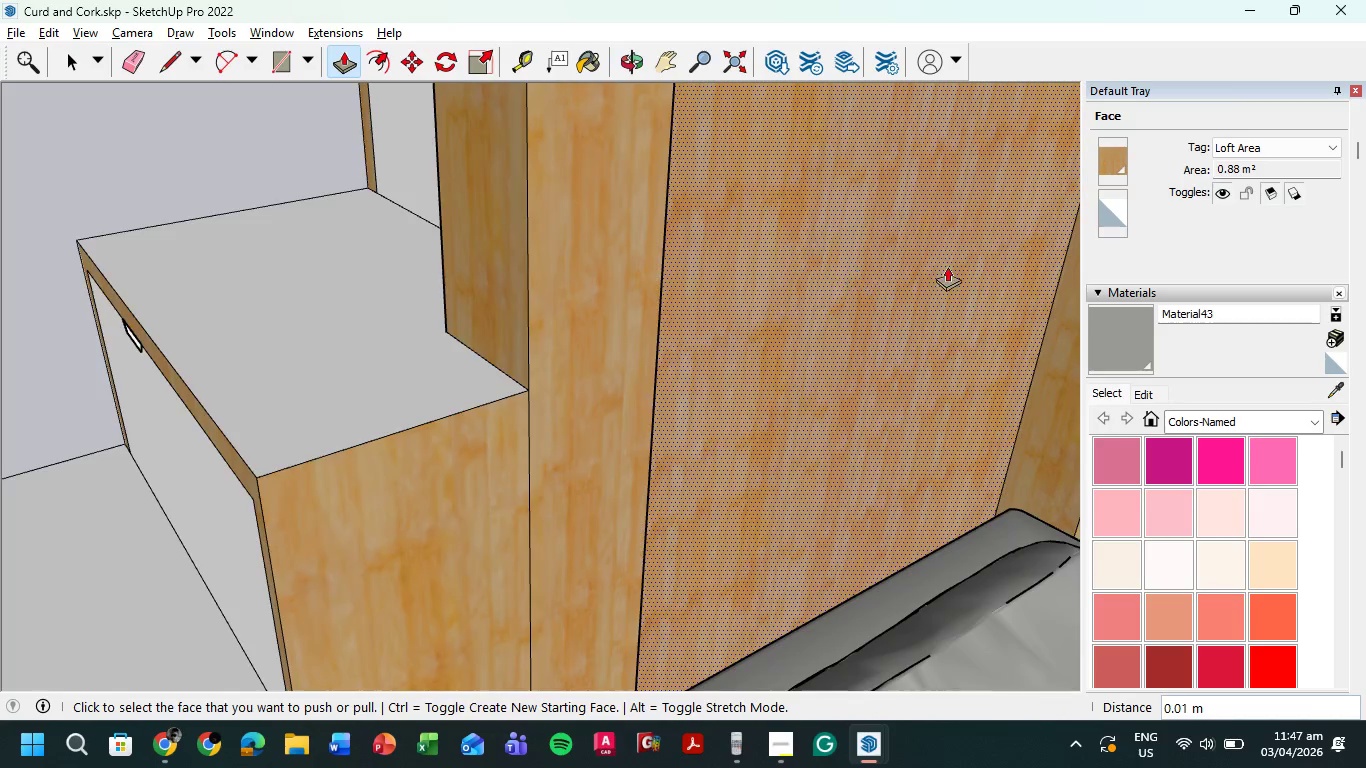 
scroll: coordinate [1010, 275], scroll_direction: down, amount: 6.0
 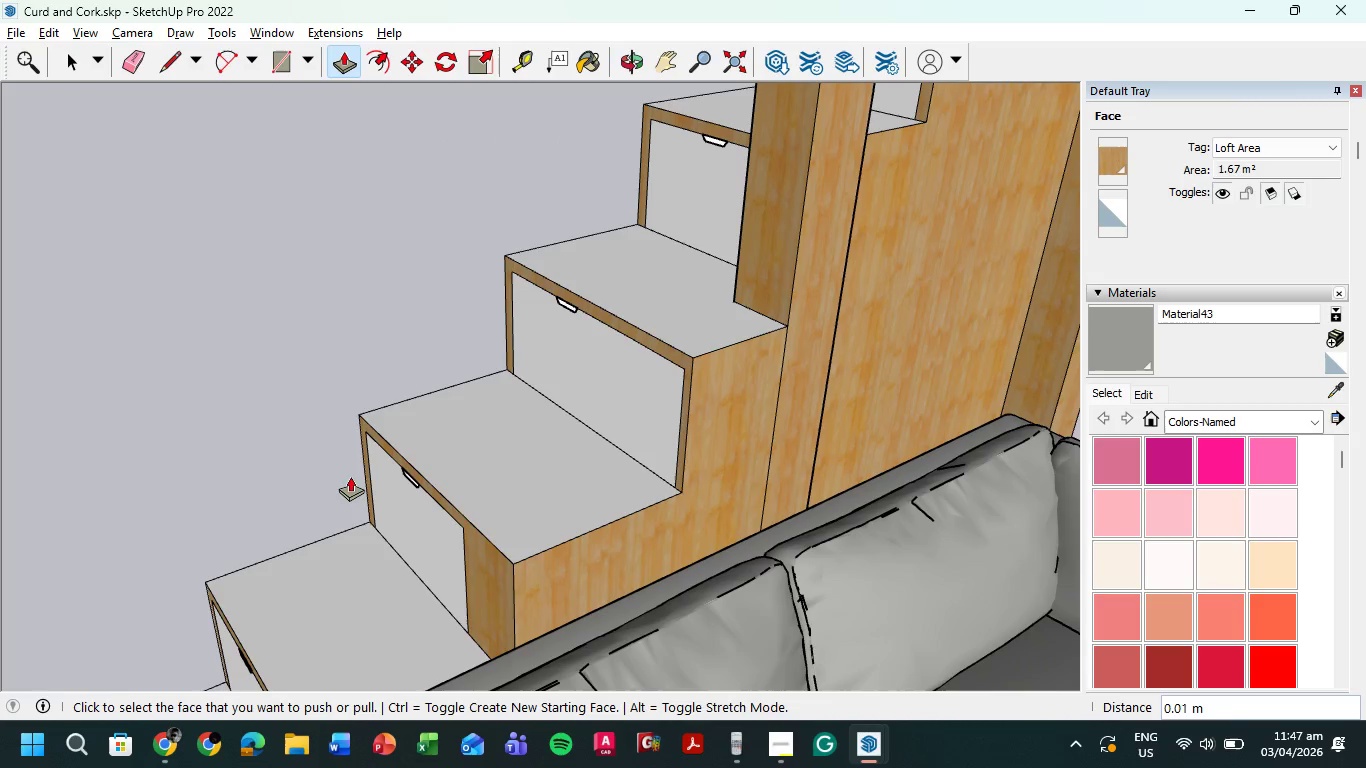 
scroll: coordinate [737, 260], scroll_direction: up, amount: 6.0
 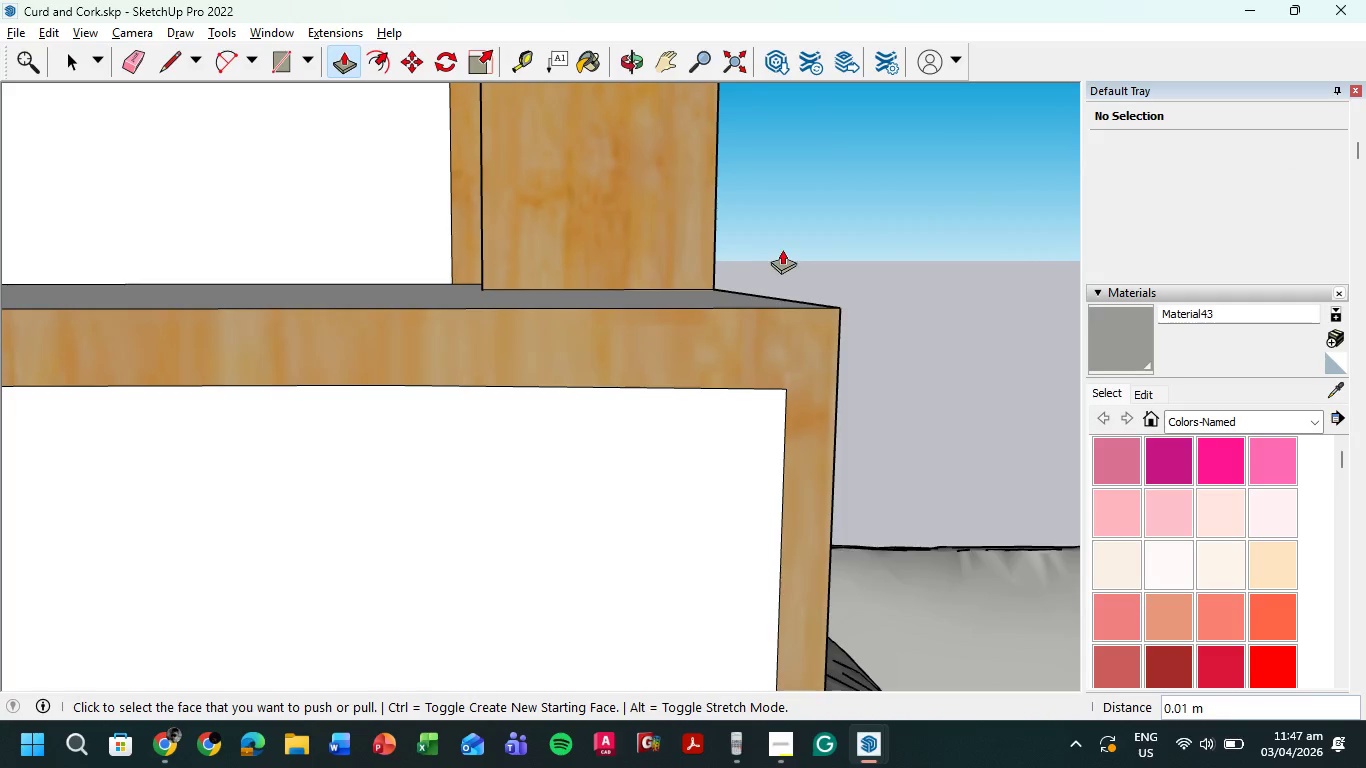 
scroll: coordinate [784, 248], scroll_direction: down, amount: 3.0
 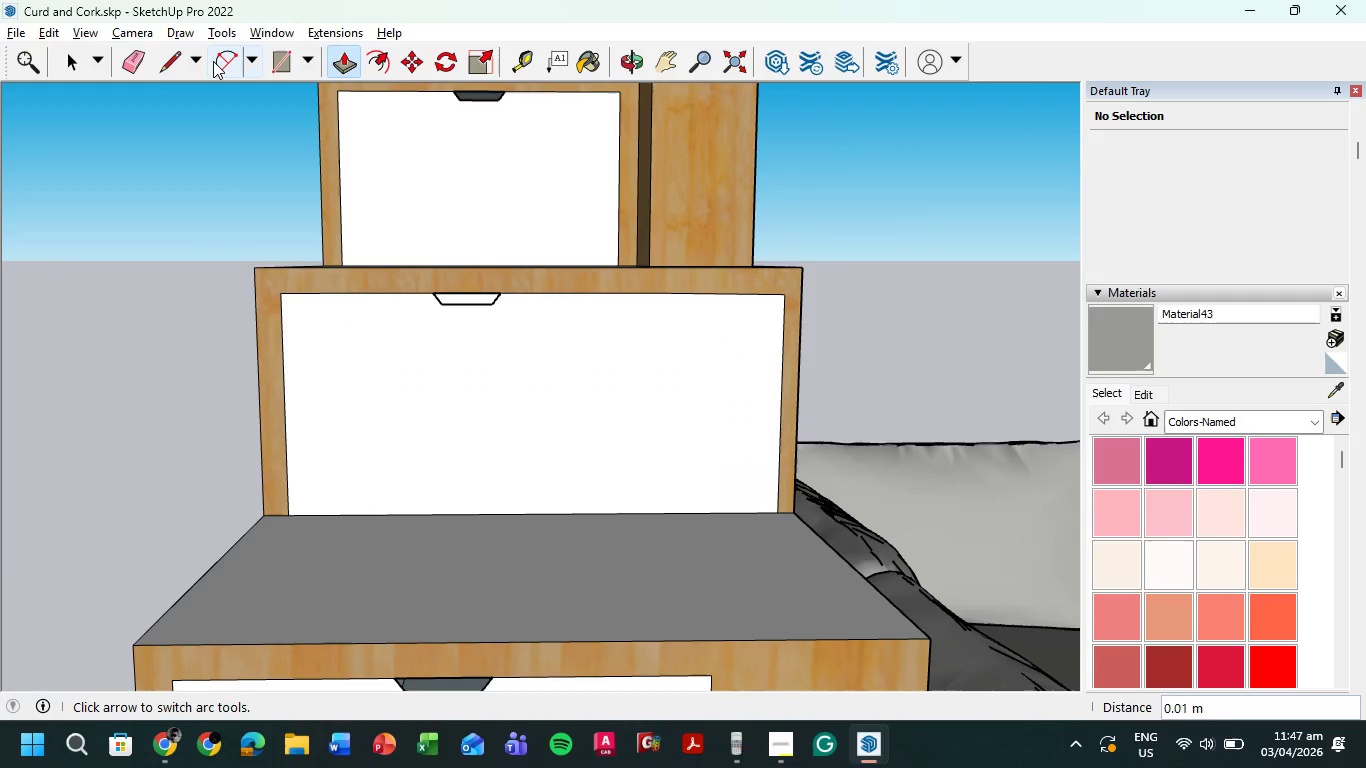 
left_click([170, 66])
 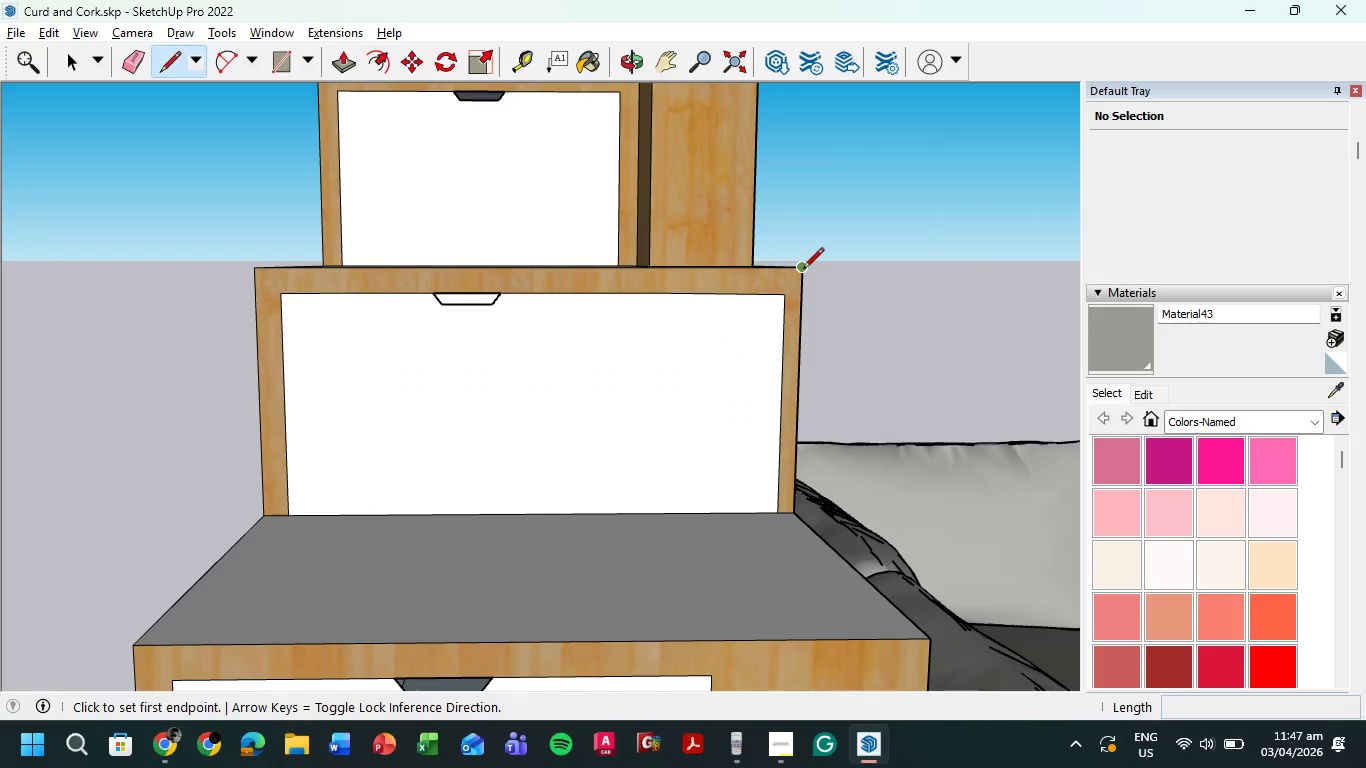 
left_click([803, 270])
 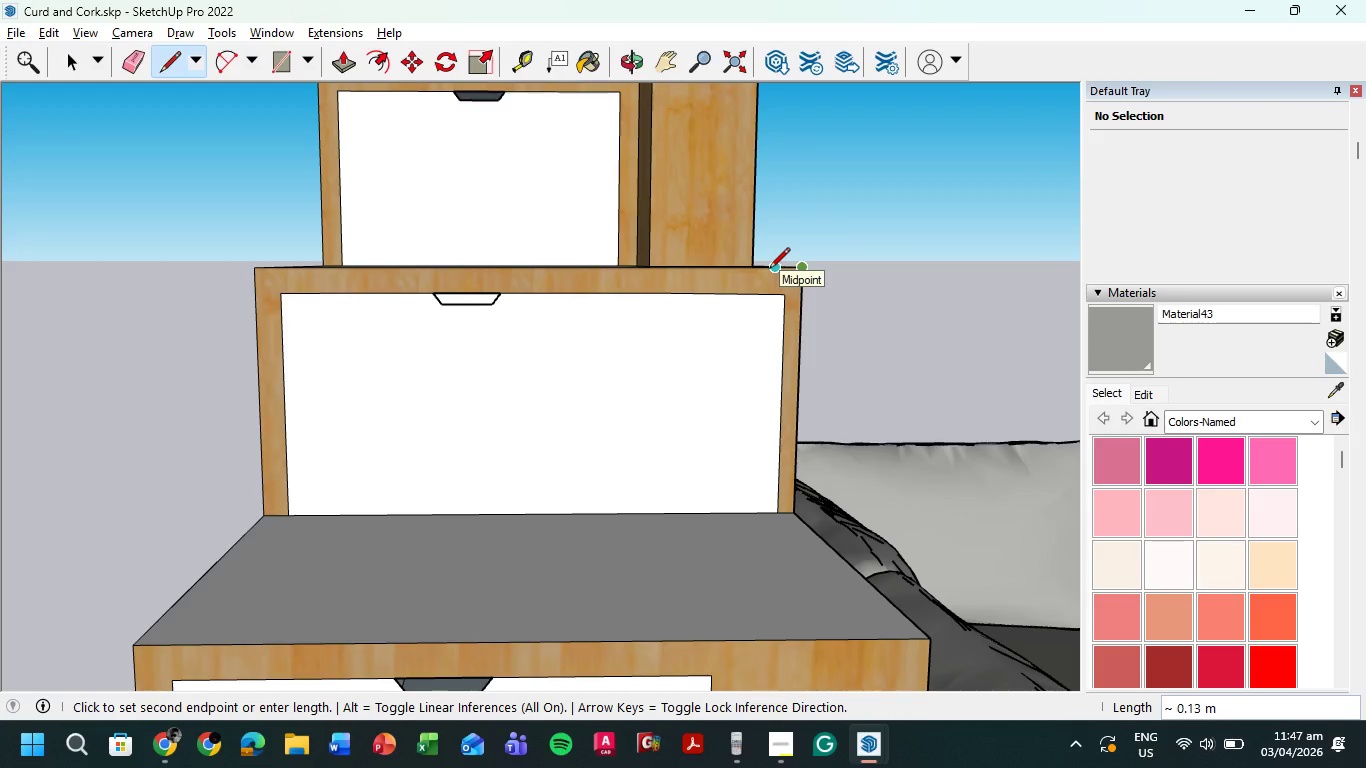 
key(Numpad0)
 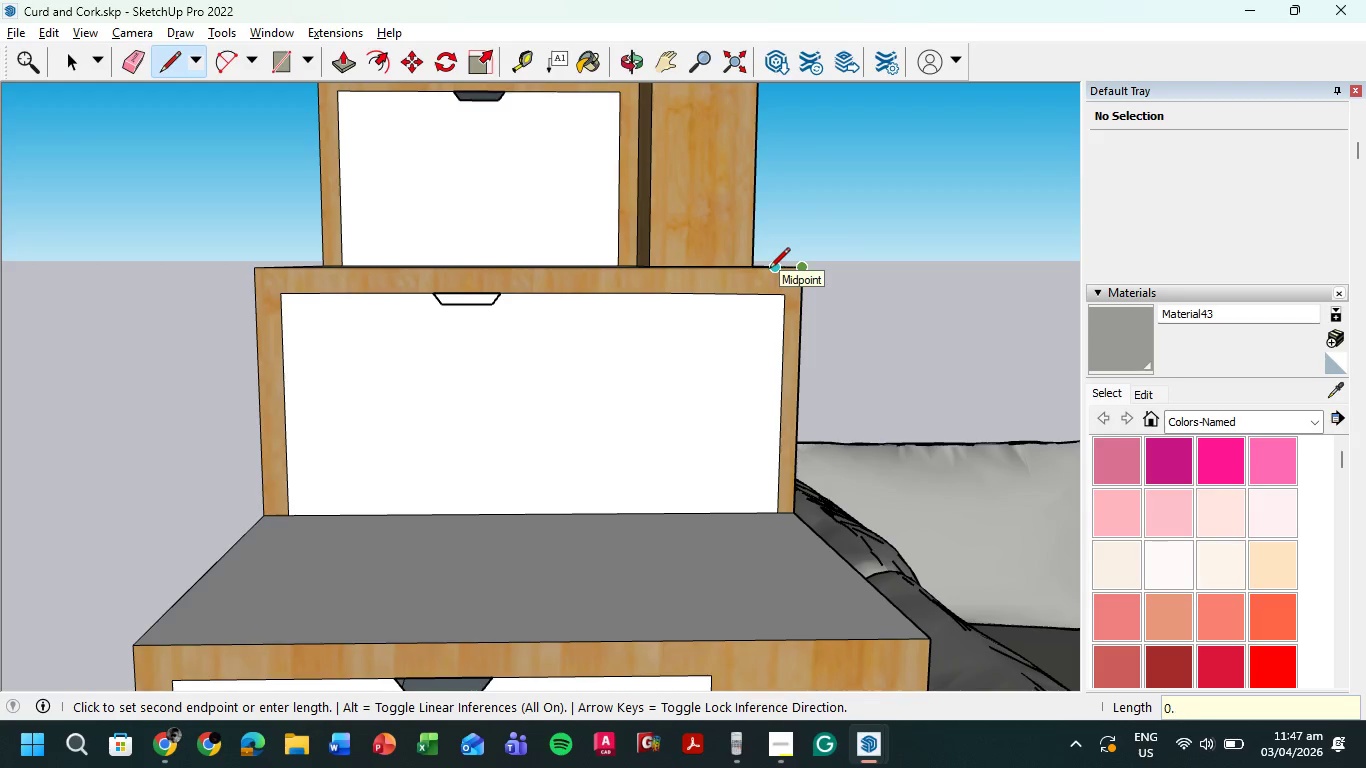 
key(NumpadDecimal)
 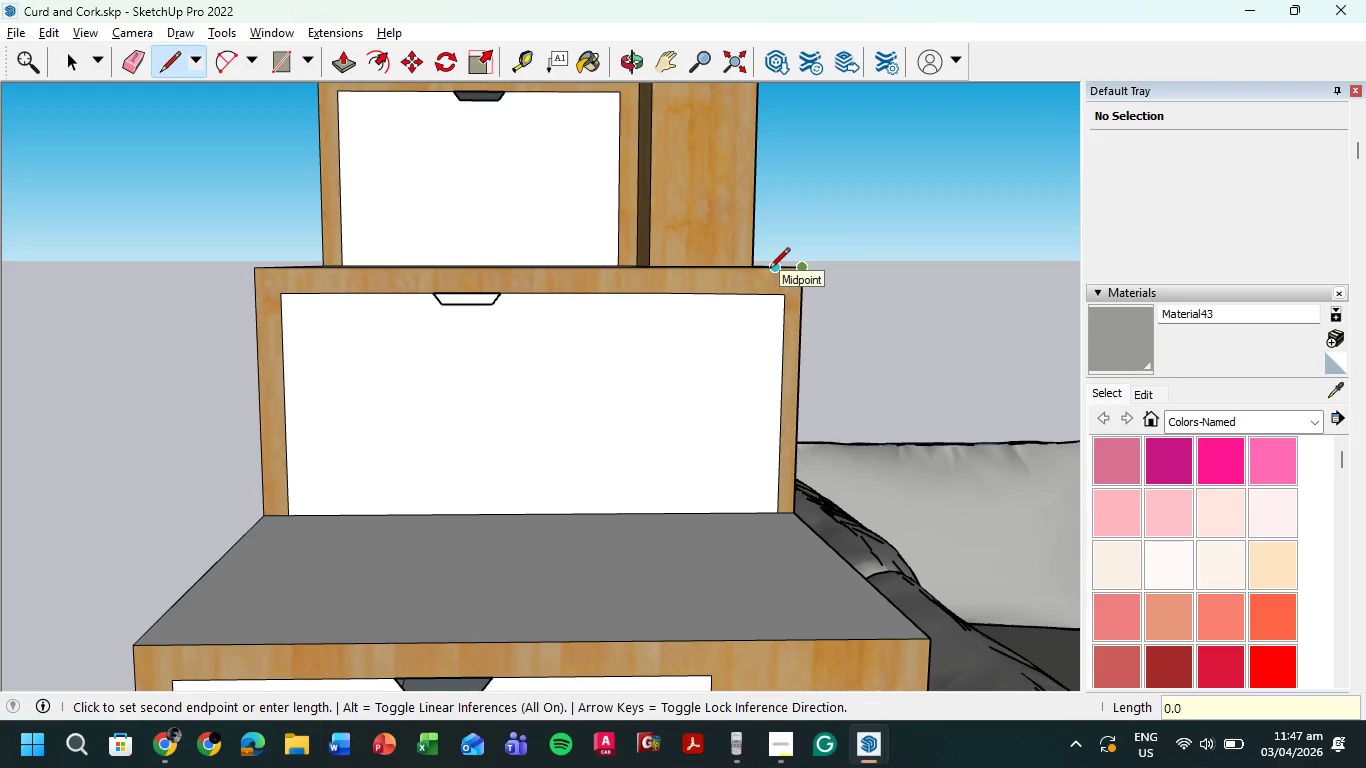 
key(Numpad0)
 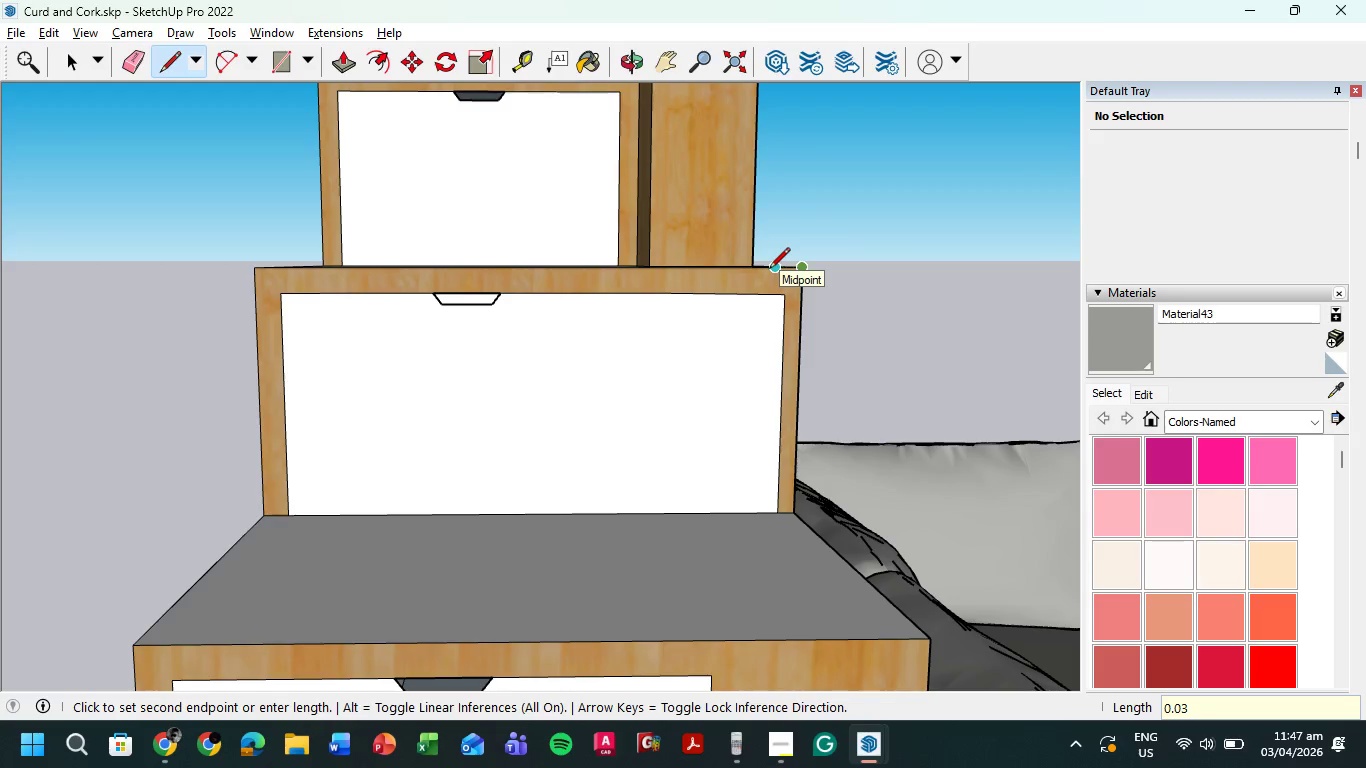 
key(Numpad3)
 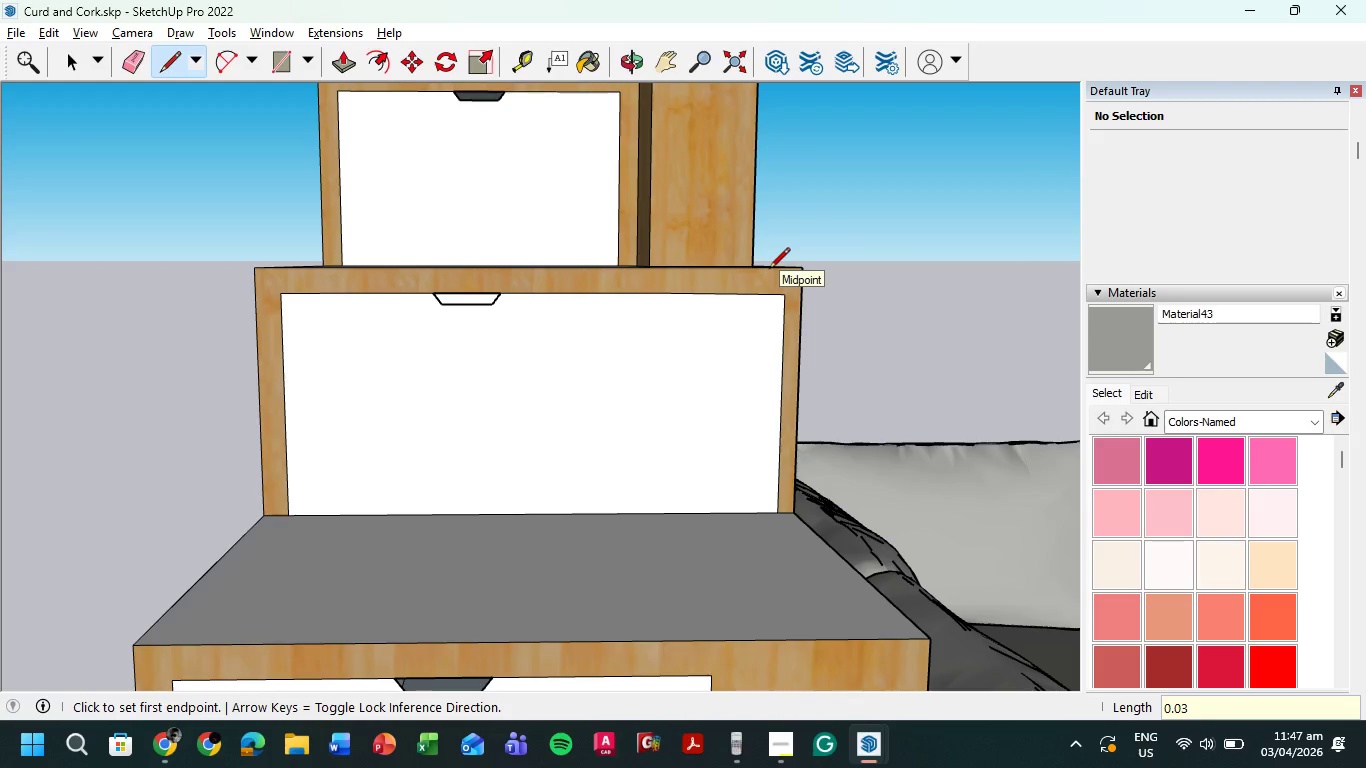 
key(NumpadEnter)
 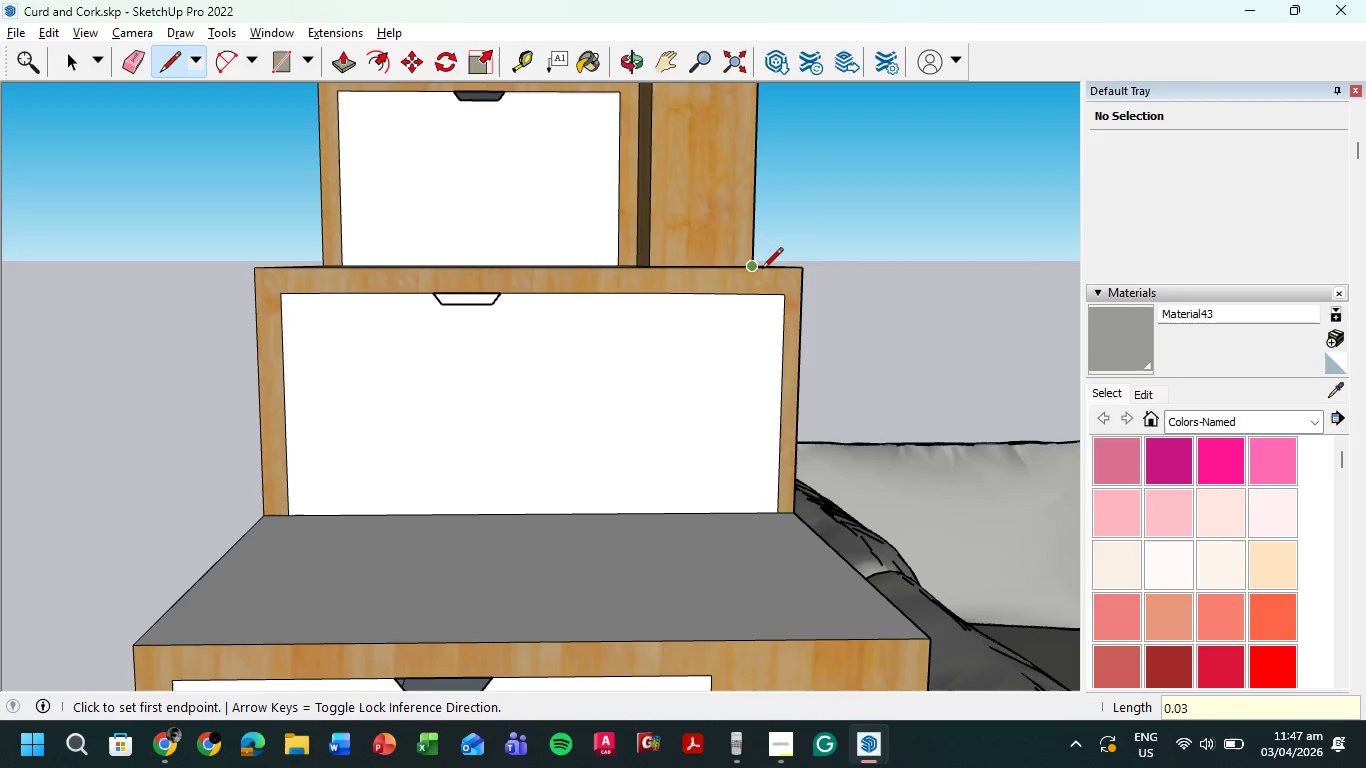 
left_click([753, 267])
 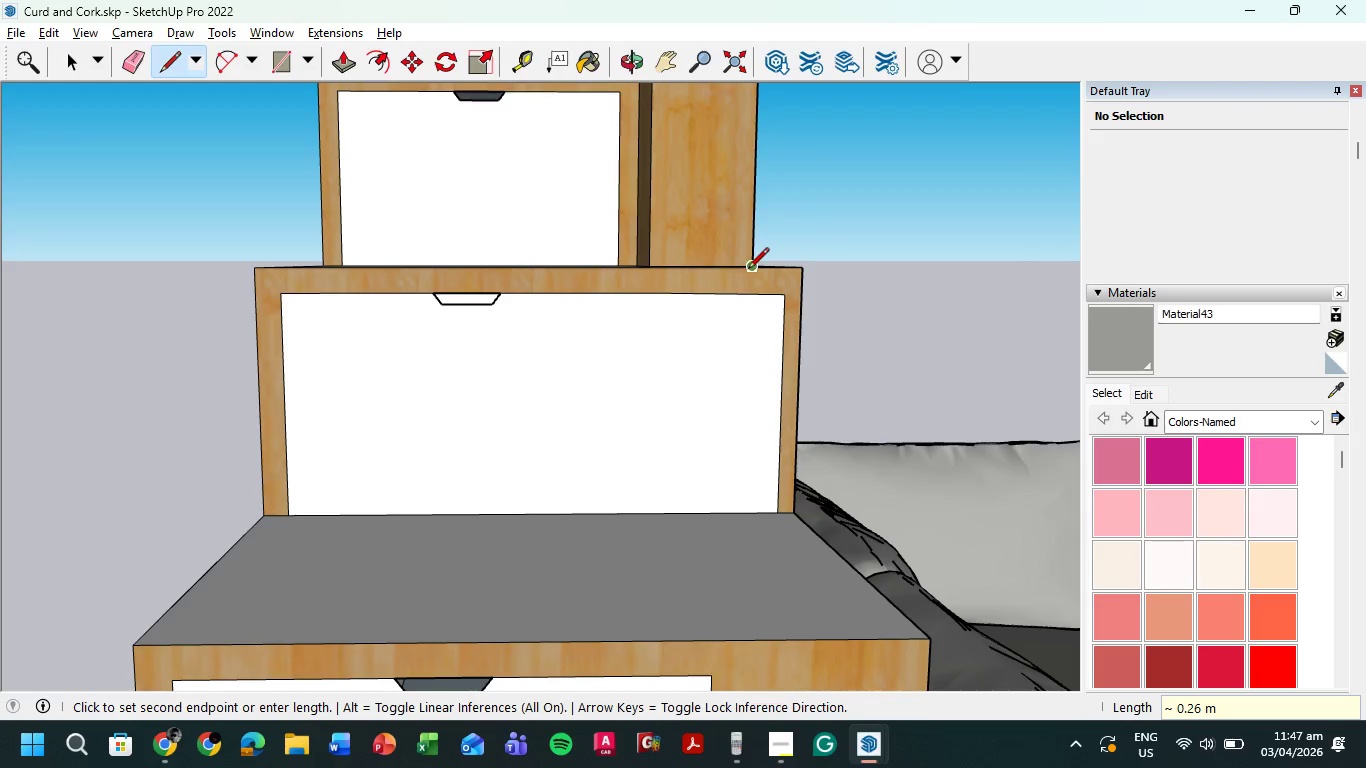 
left_click([749, 270])
 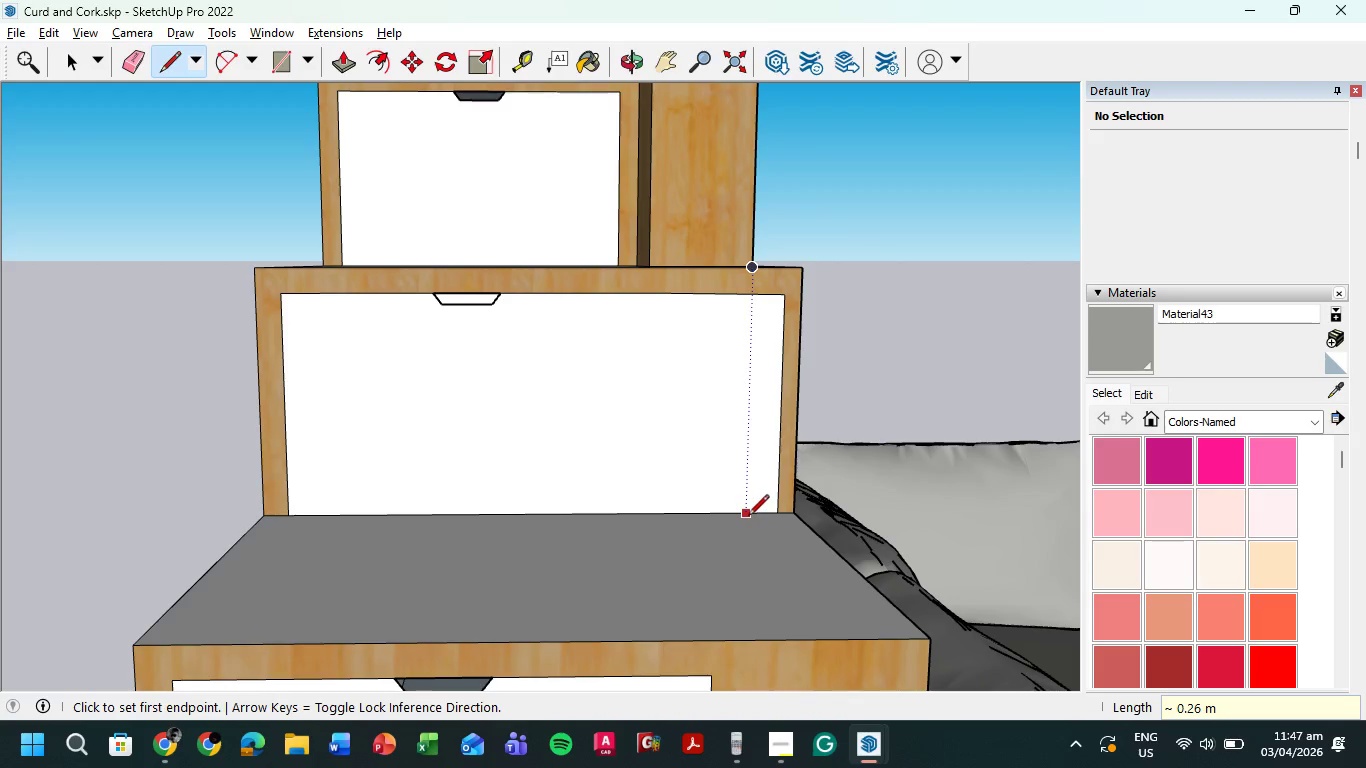 
left_click([745, 517])
 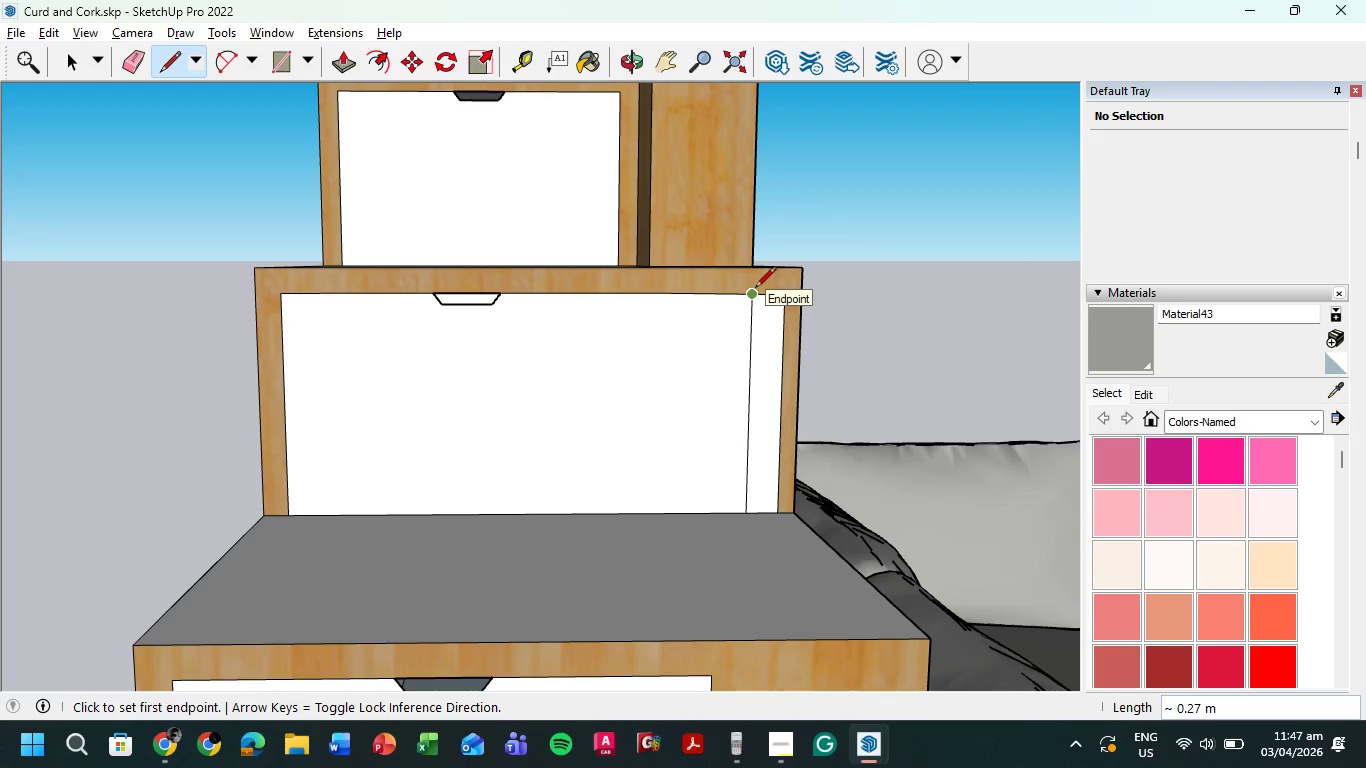 
key(Escape)
 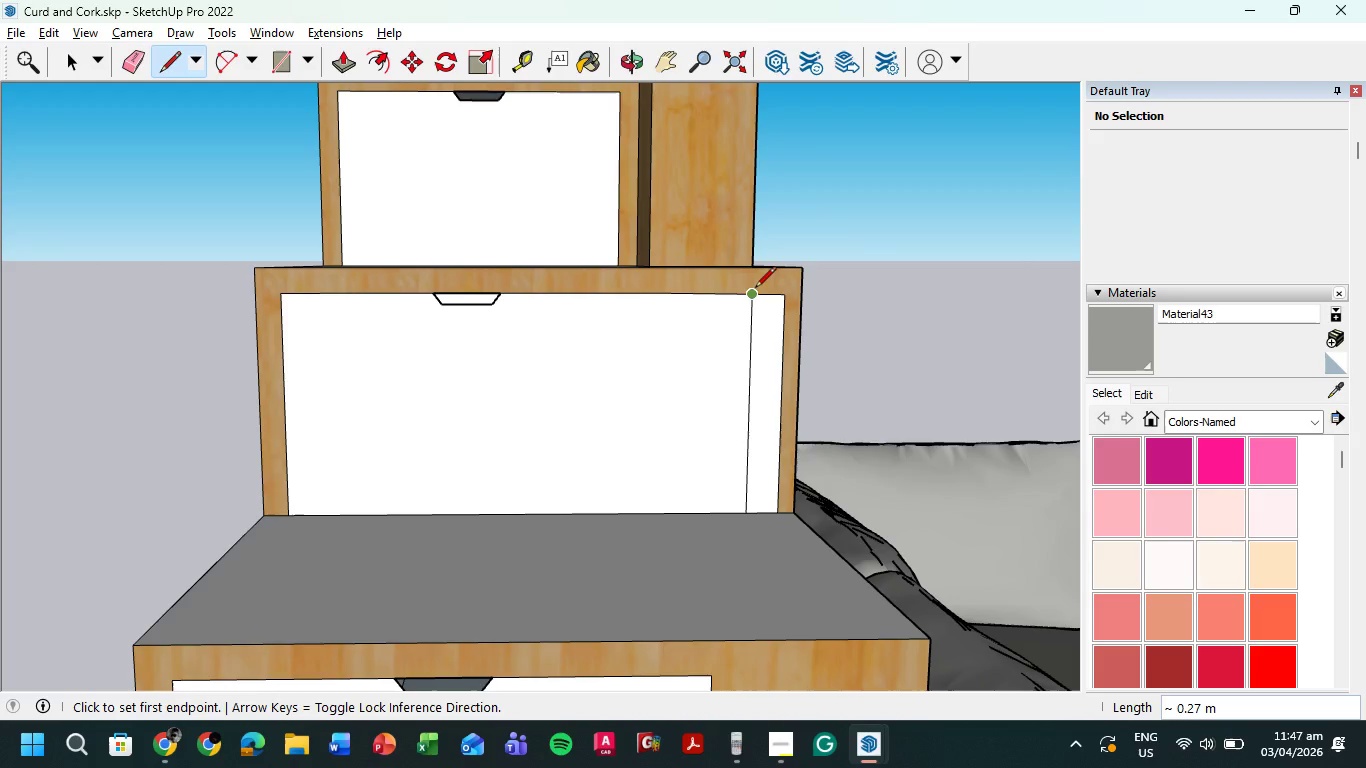 
key(Escape)
 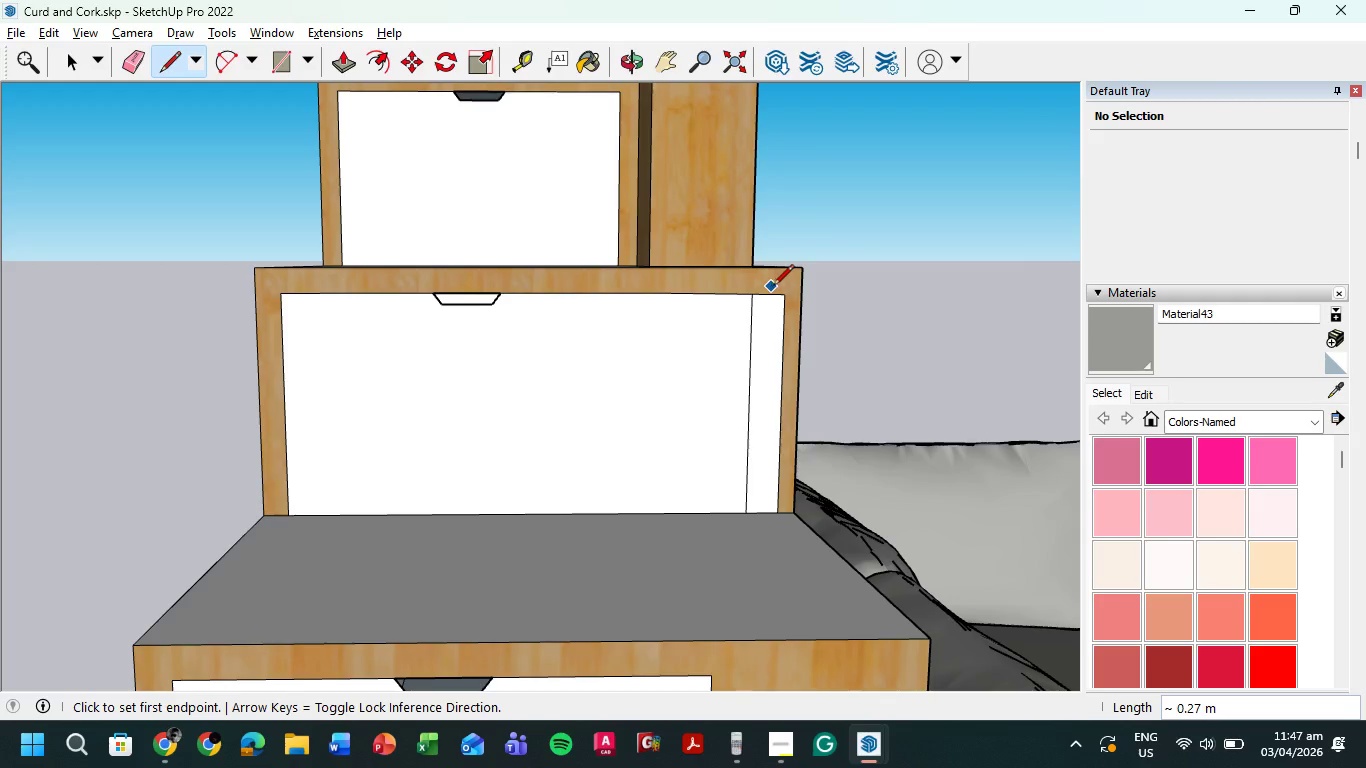 
key(Escape)
 